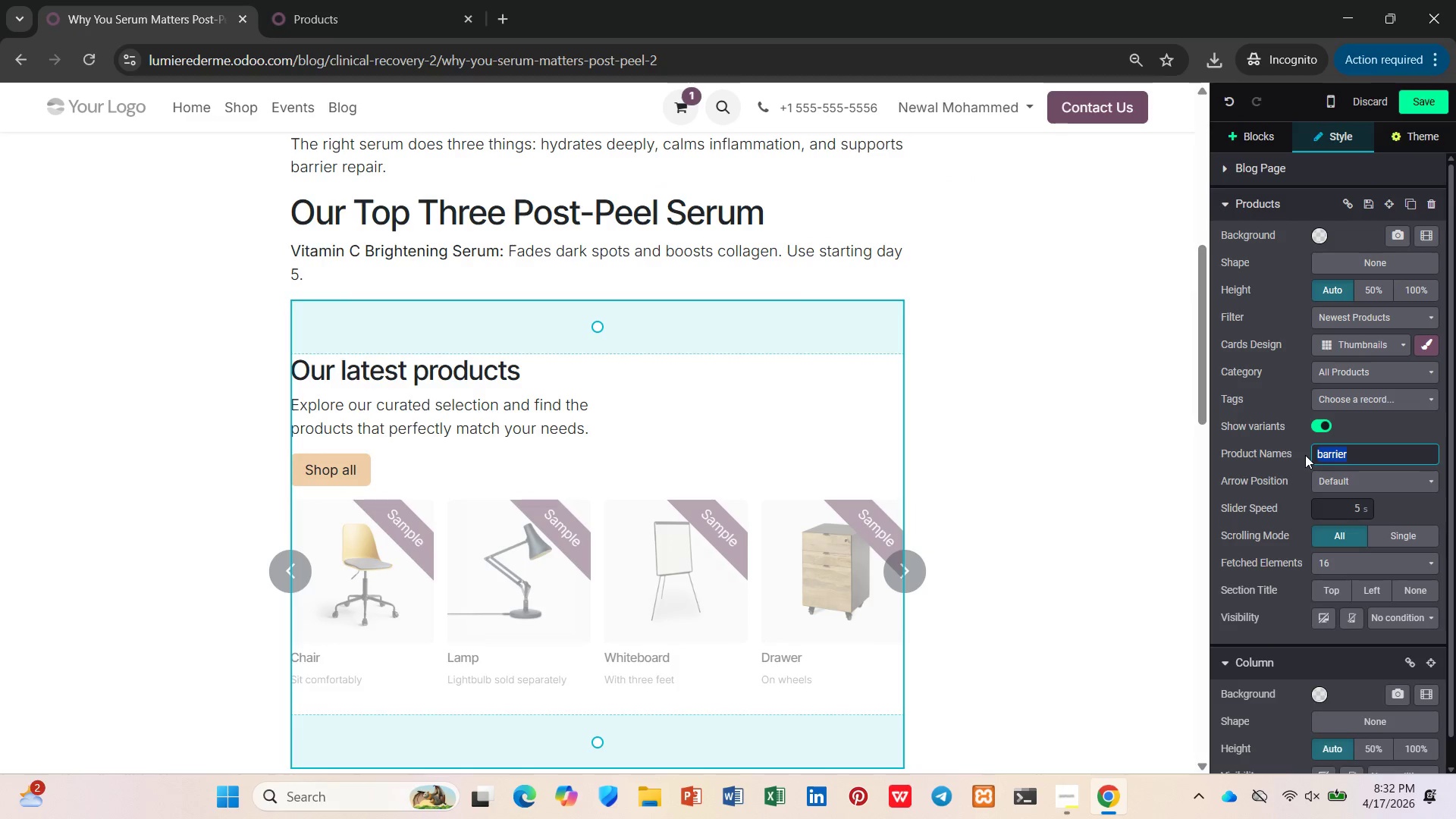 
type(rec)
 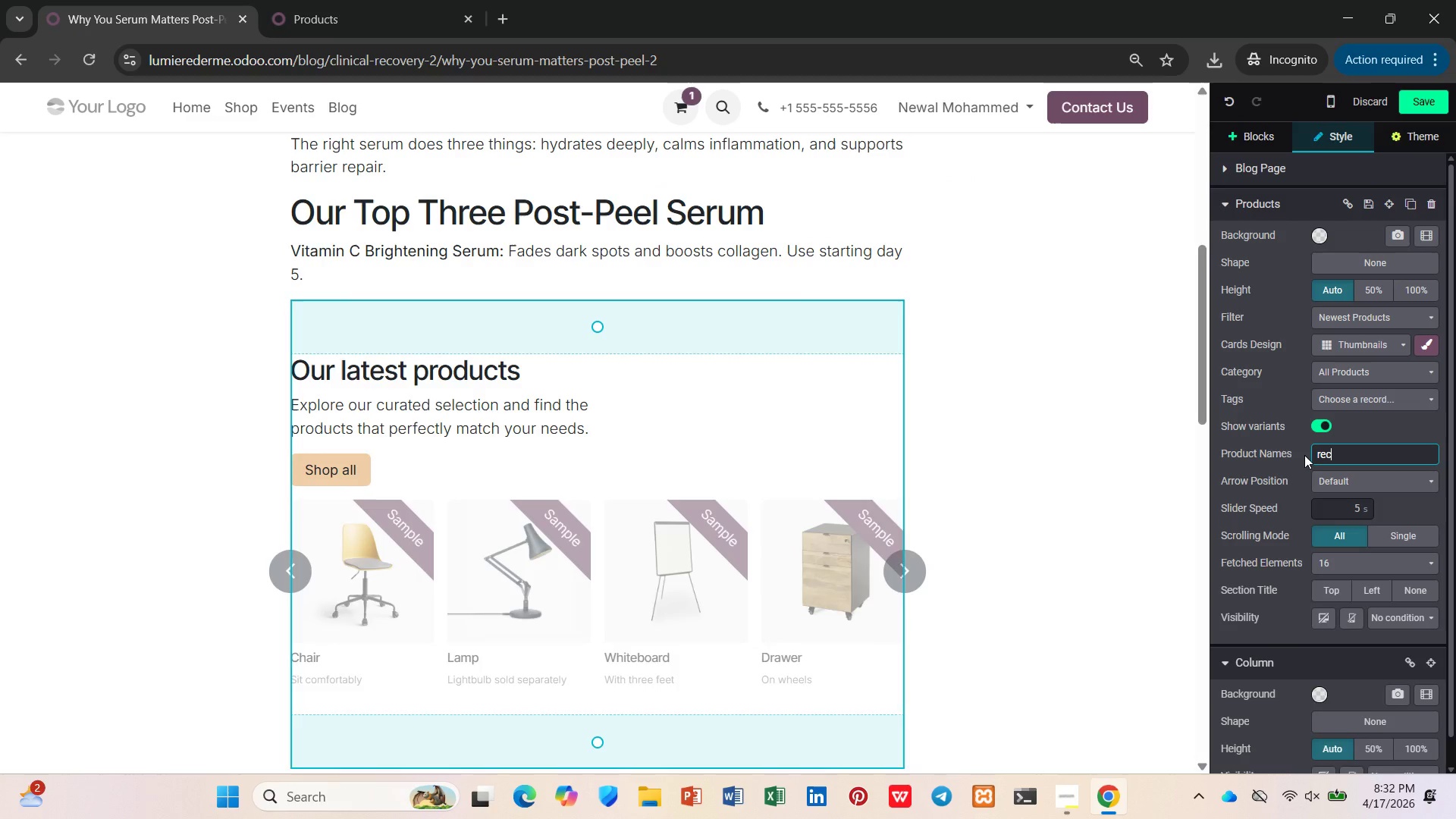 
key(Enter)
 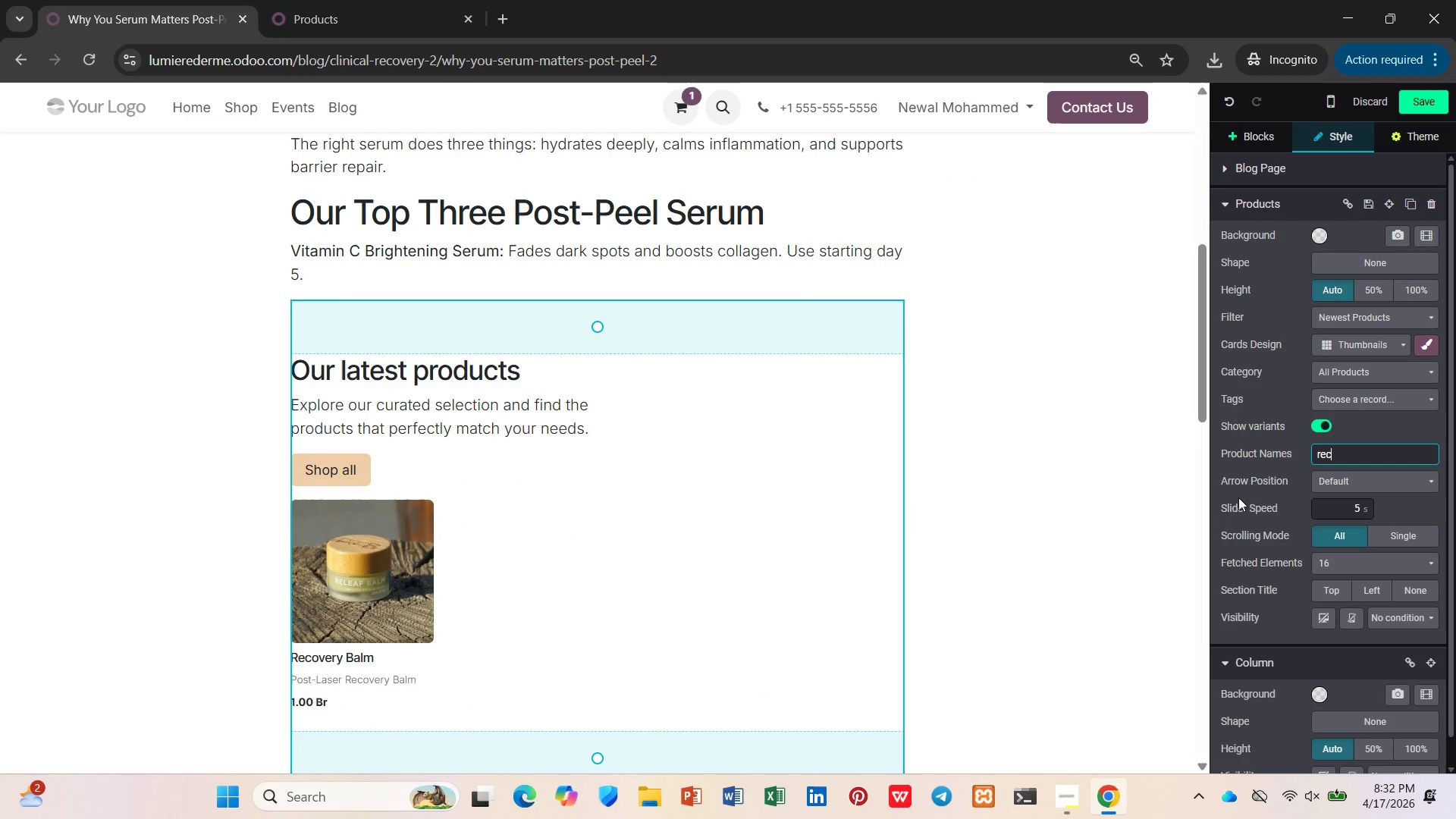 
left_click([1235, 504])
 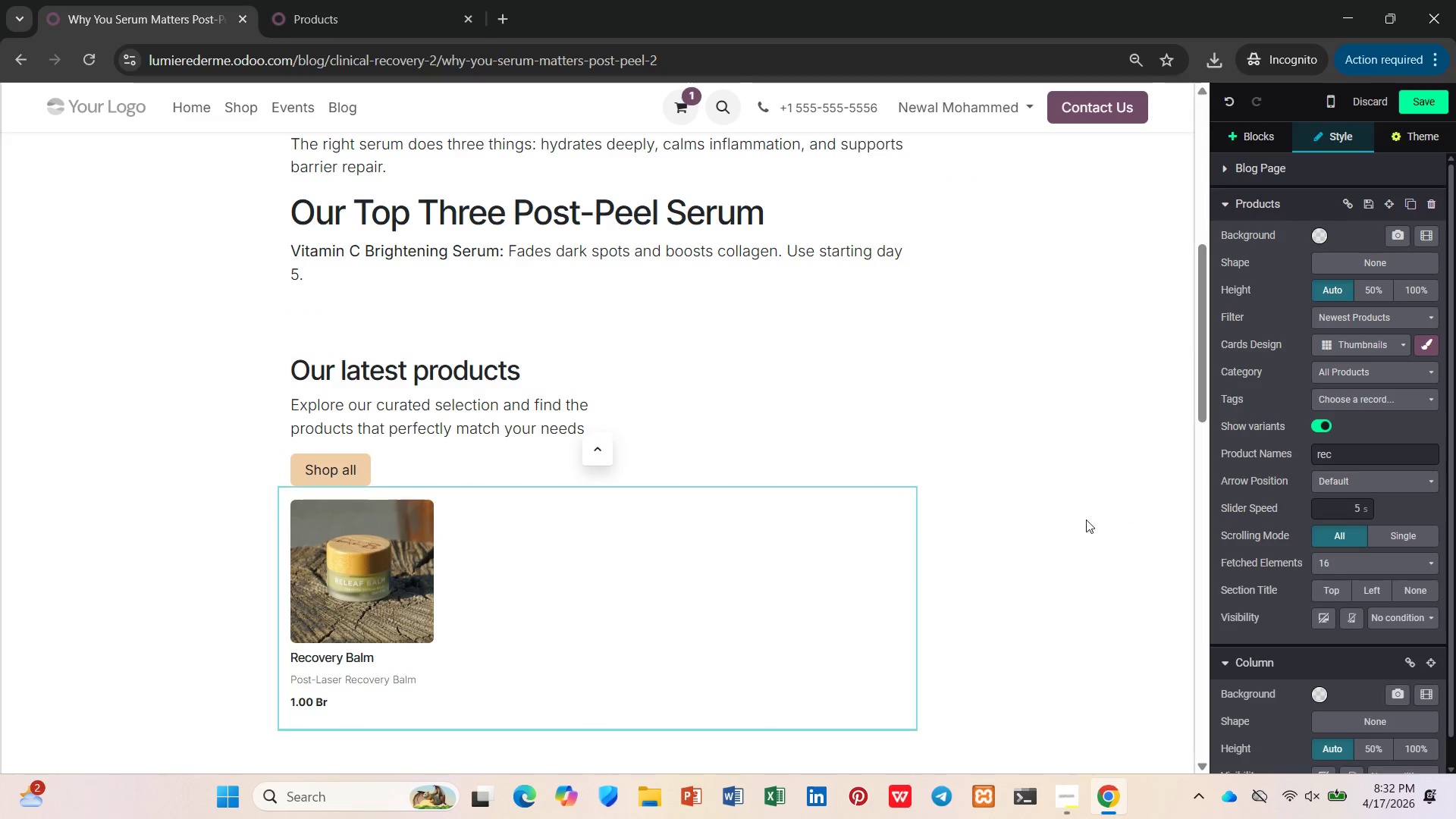 
left_click([1075, 517])
 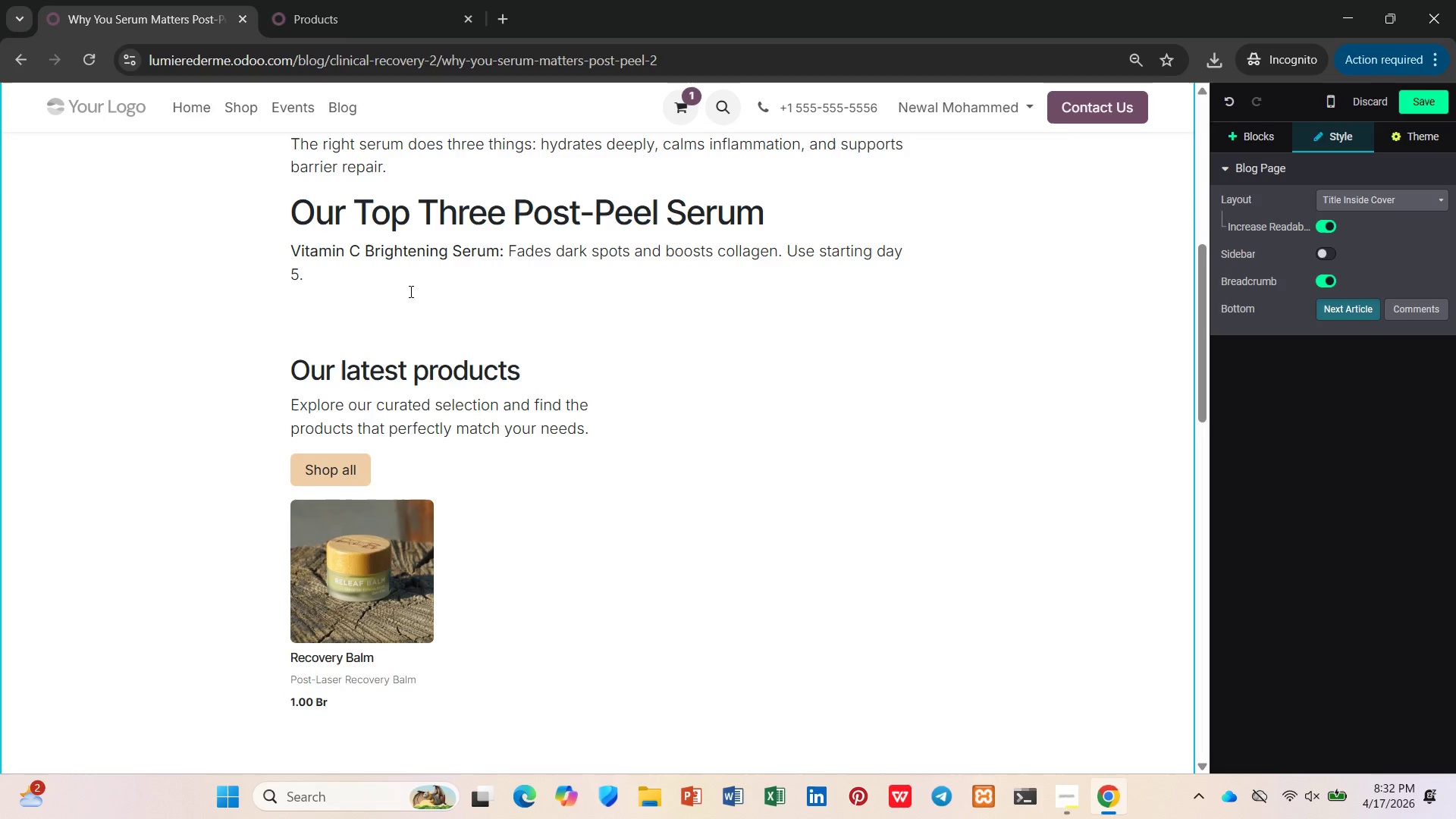 
wait(7.45)
 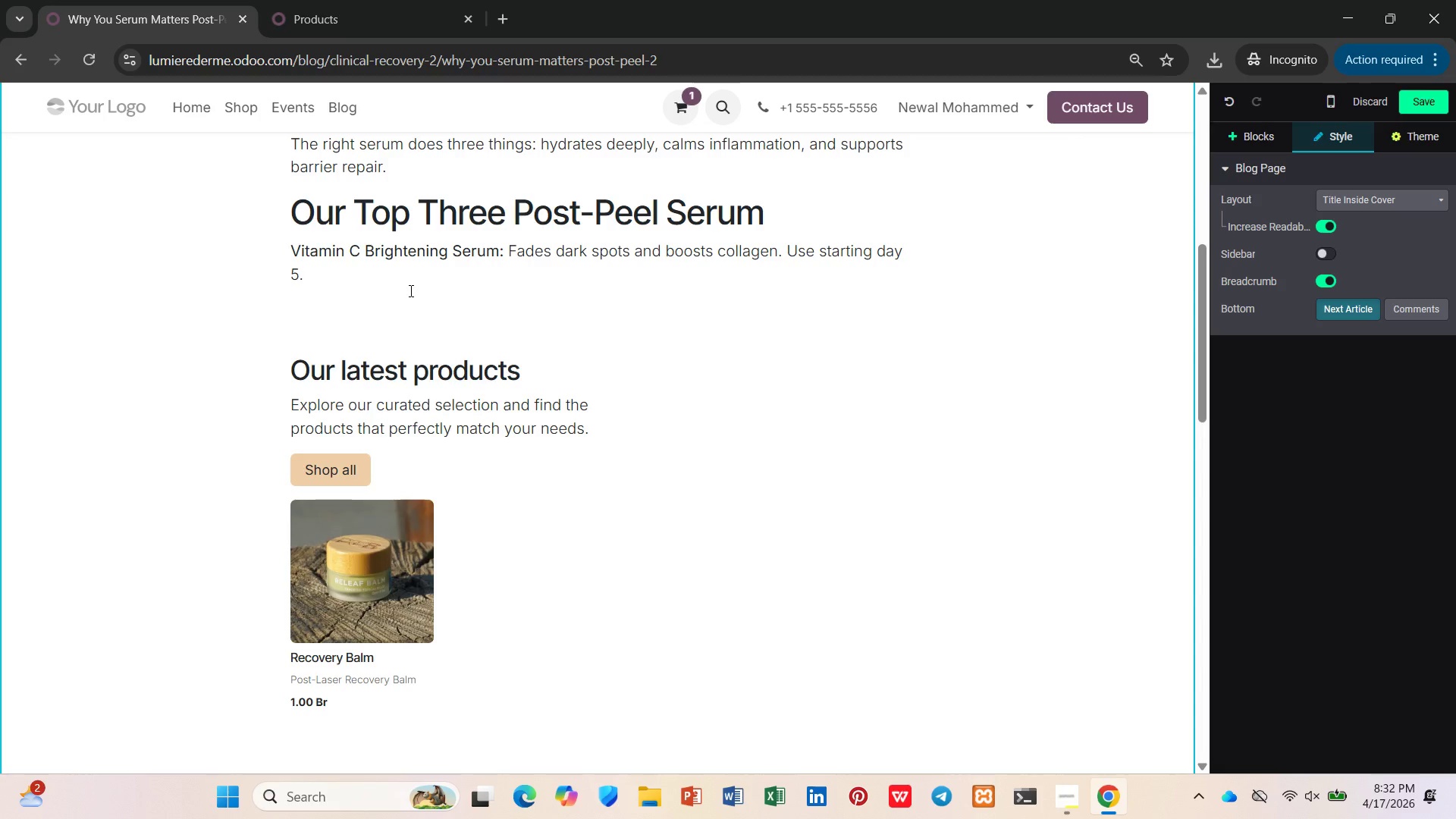 
scroll: coordinate [407, 306], scroll_direction: up, amount: 2.0
 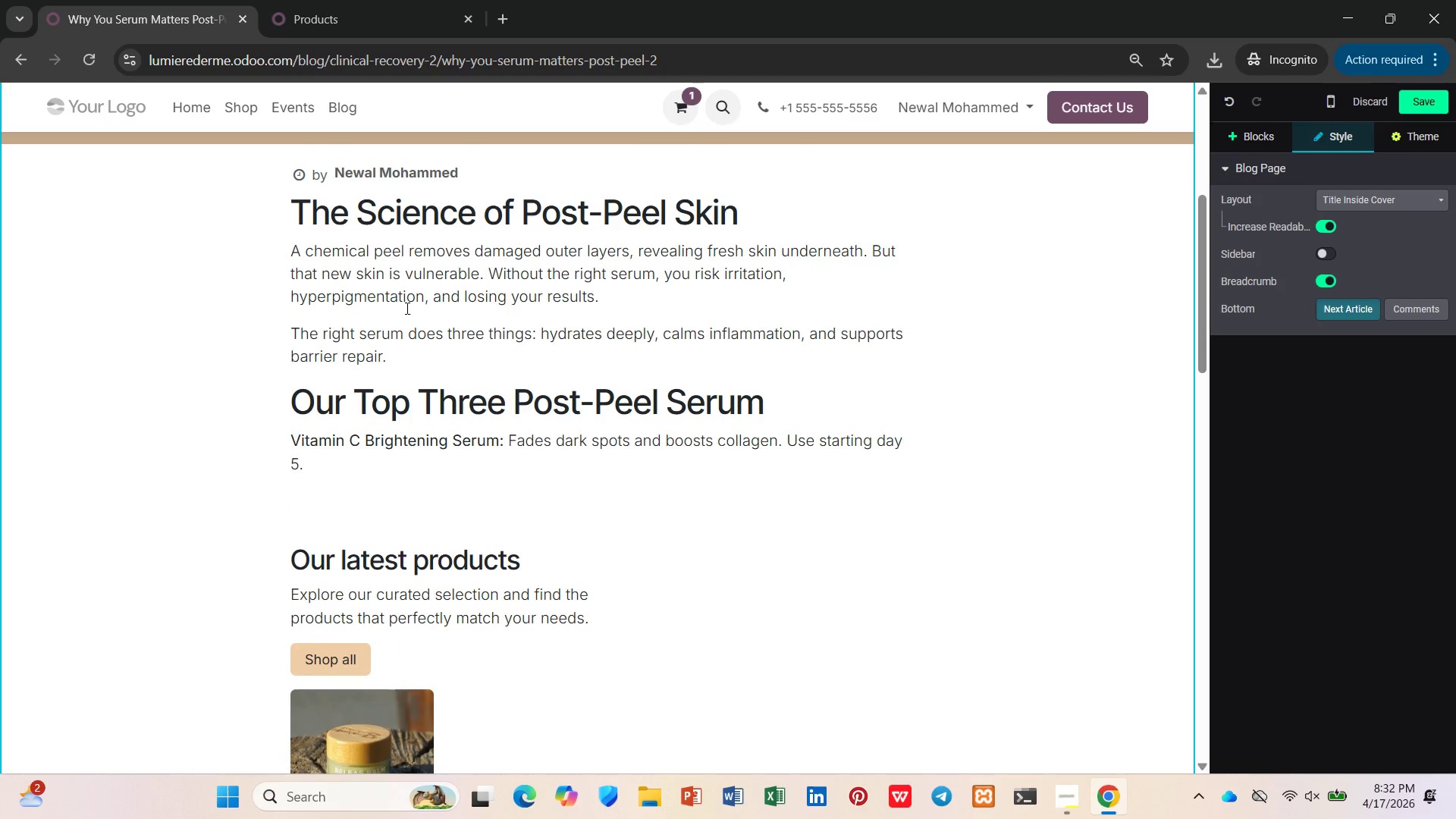 
scroll: coordinate [401, 322], scroll_direction: down, amount: 3.0
 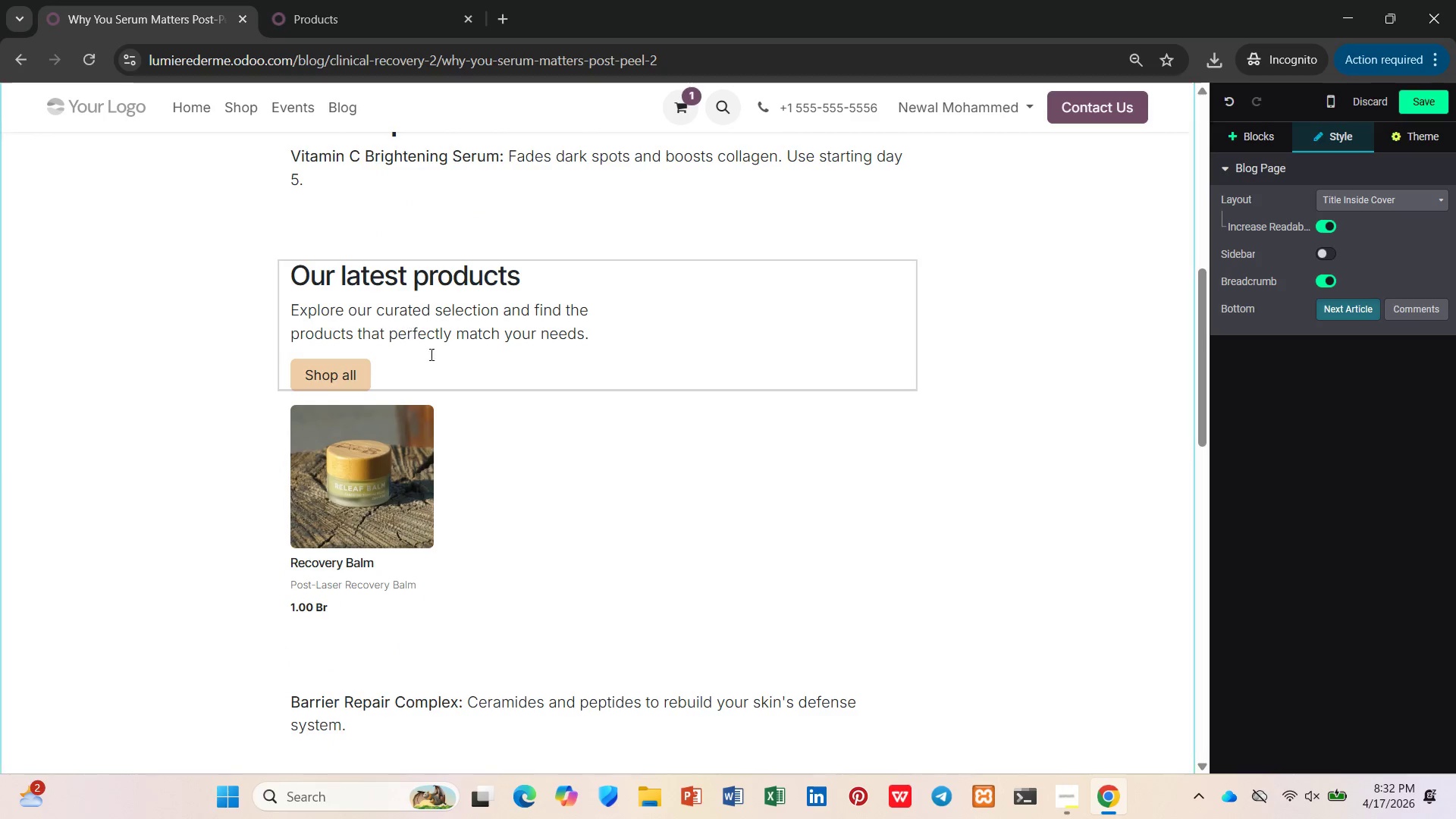 
key(Control+Z)
 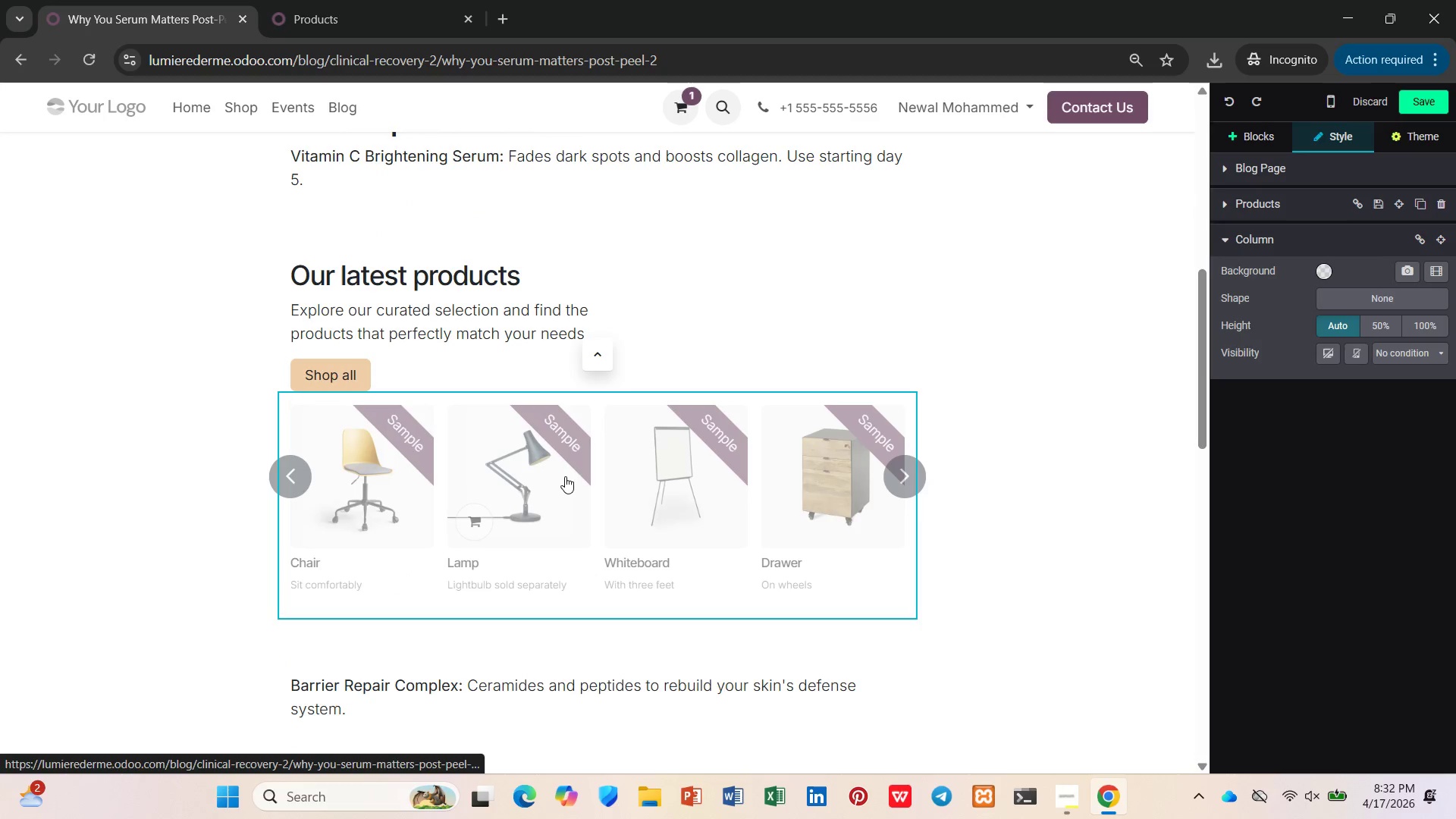 
key(Control+Z)
 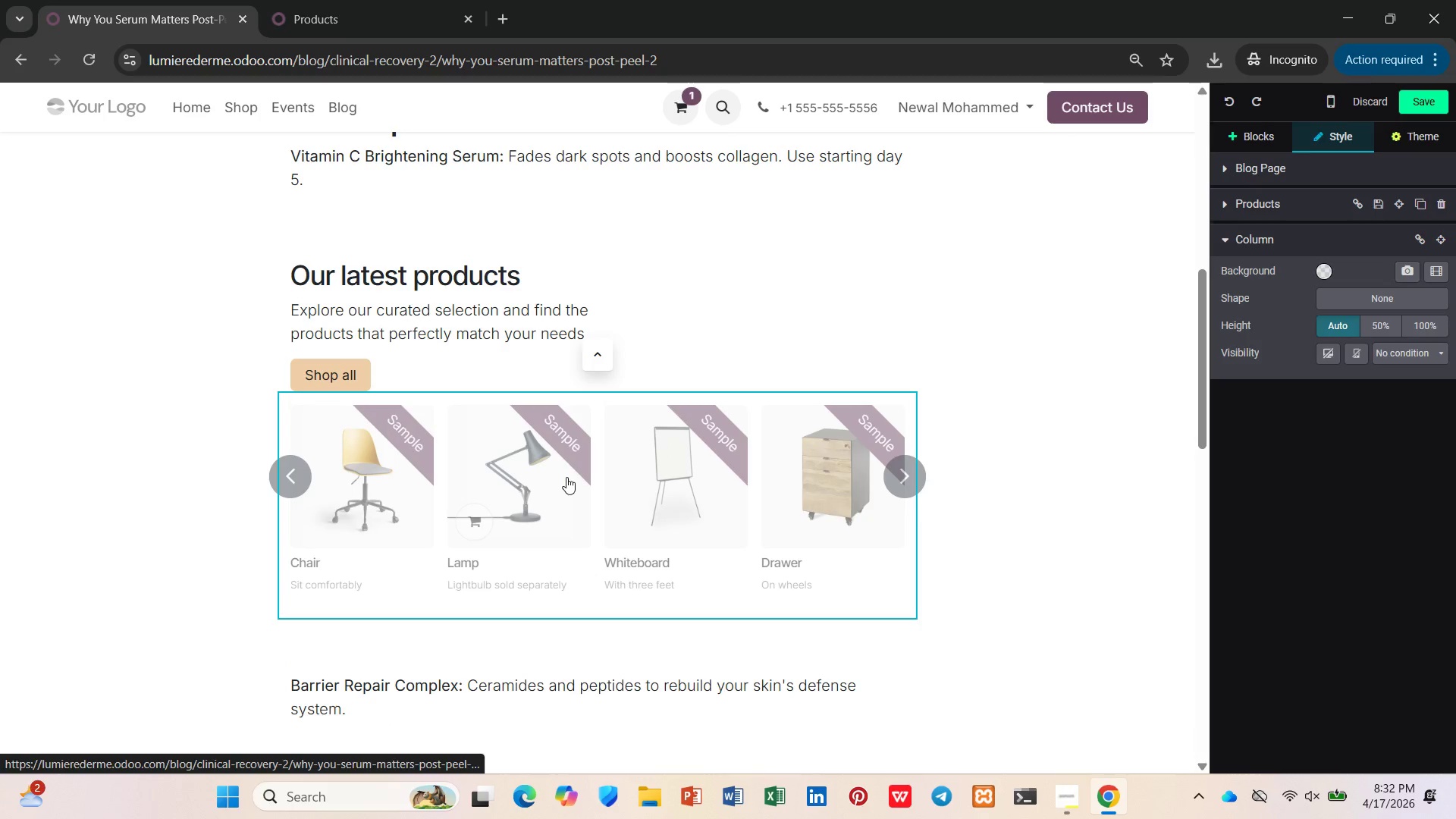 
key(Control+Z)
 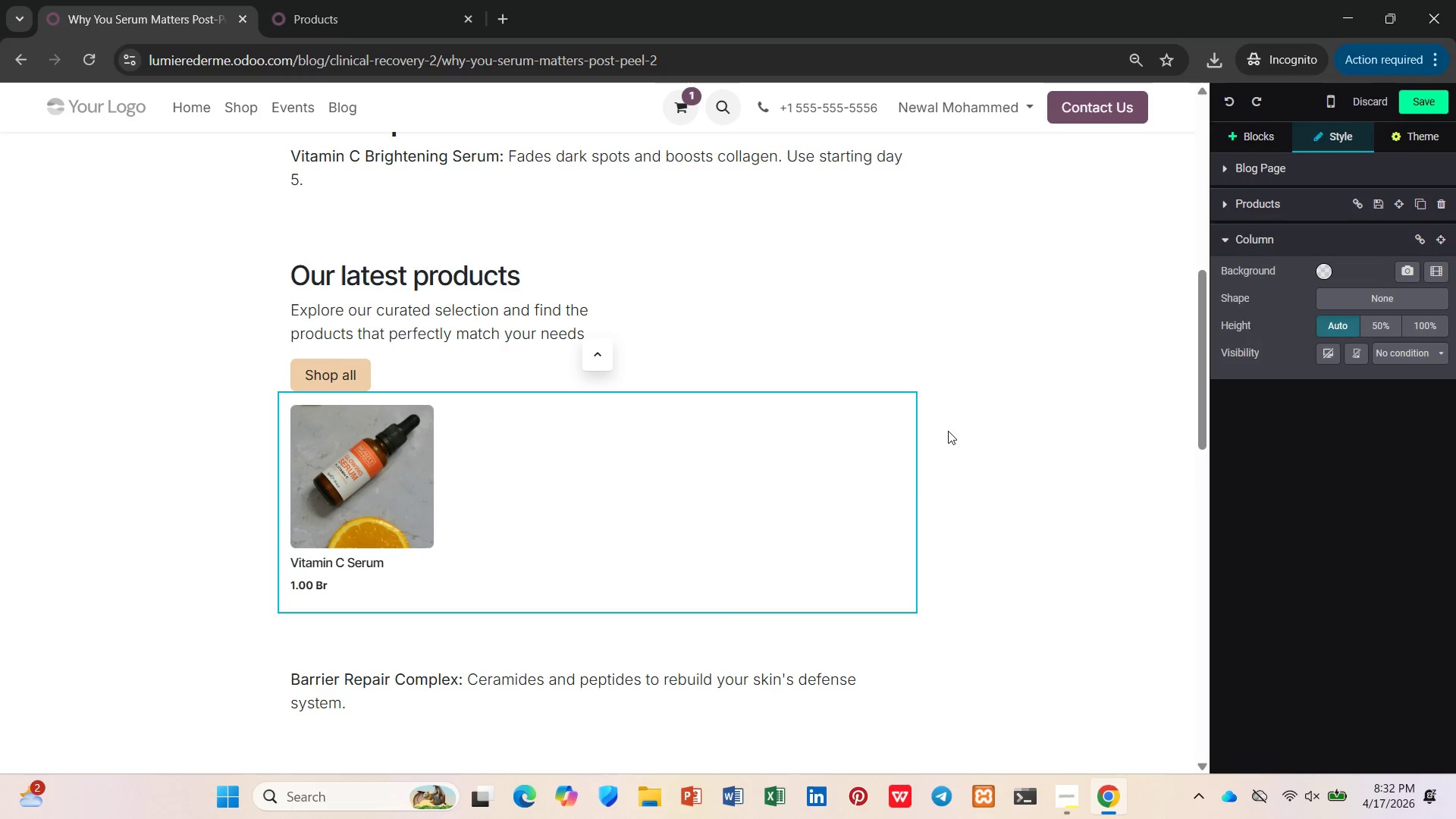 
left_click([996, 415])
 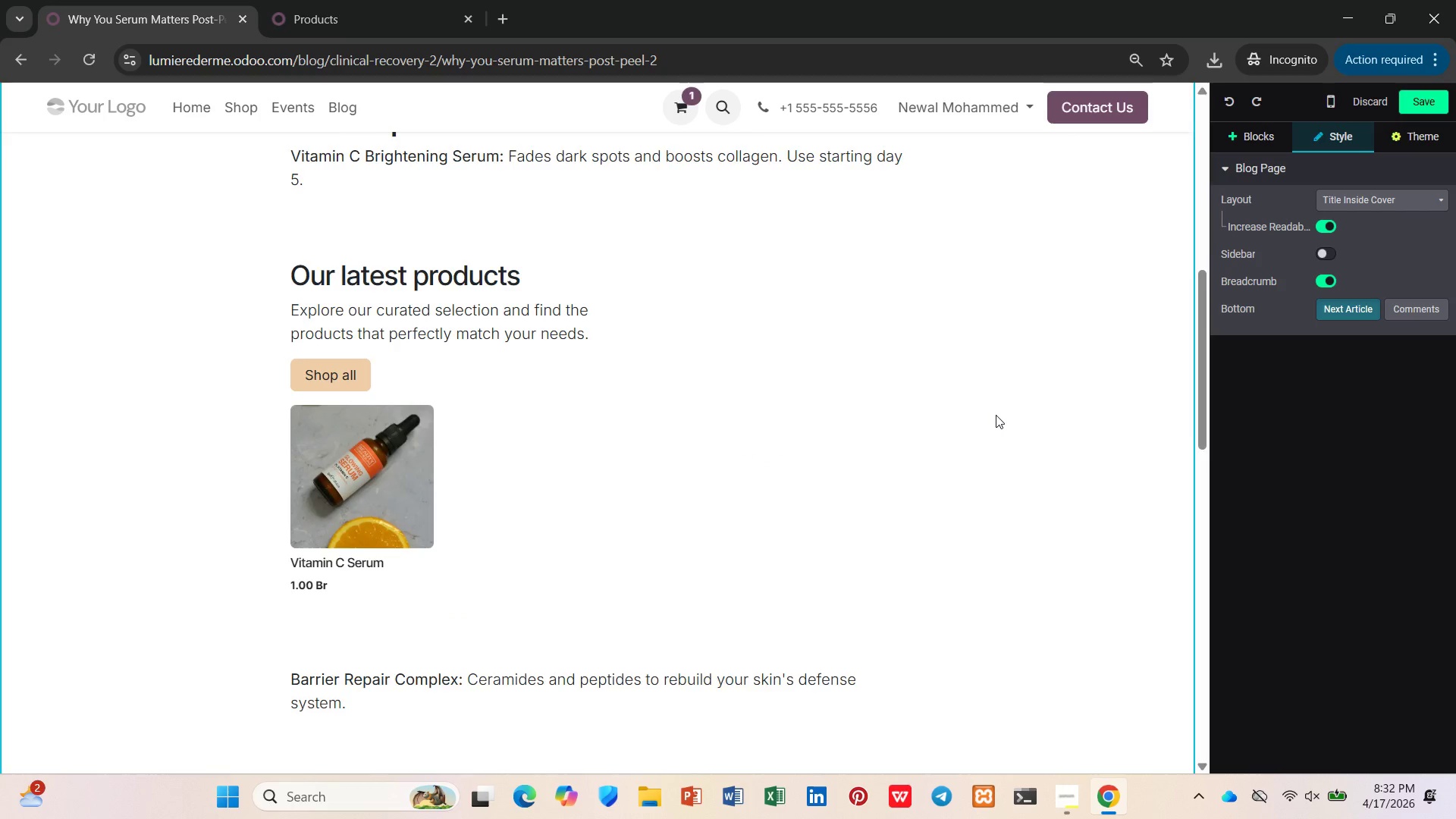 
scroll: coordinate [996, 415], scroll_direction: down, amount: 4.0
 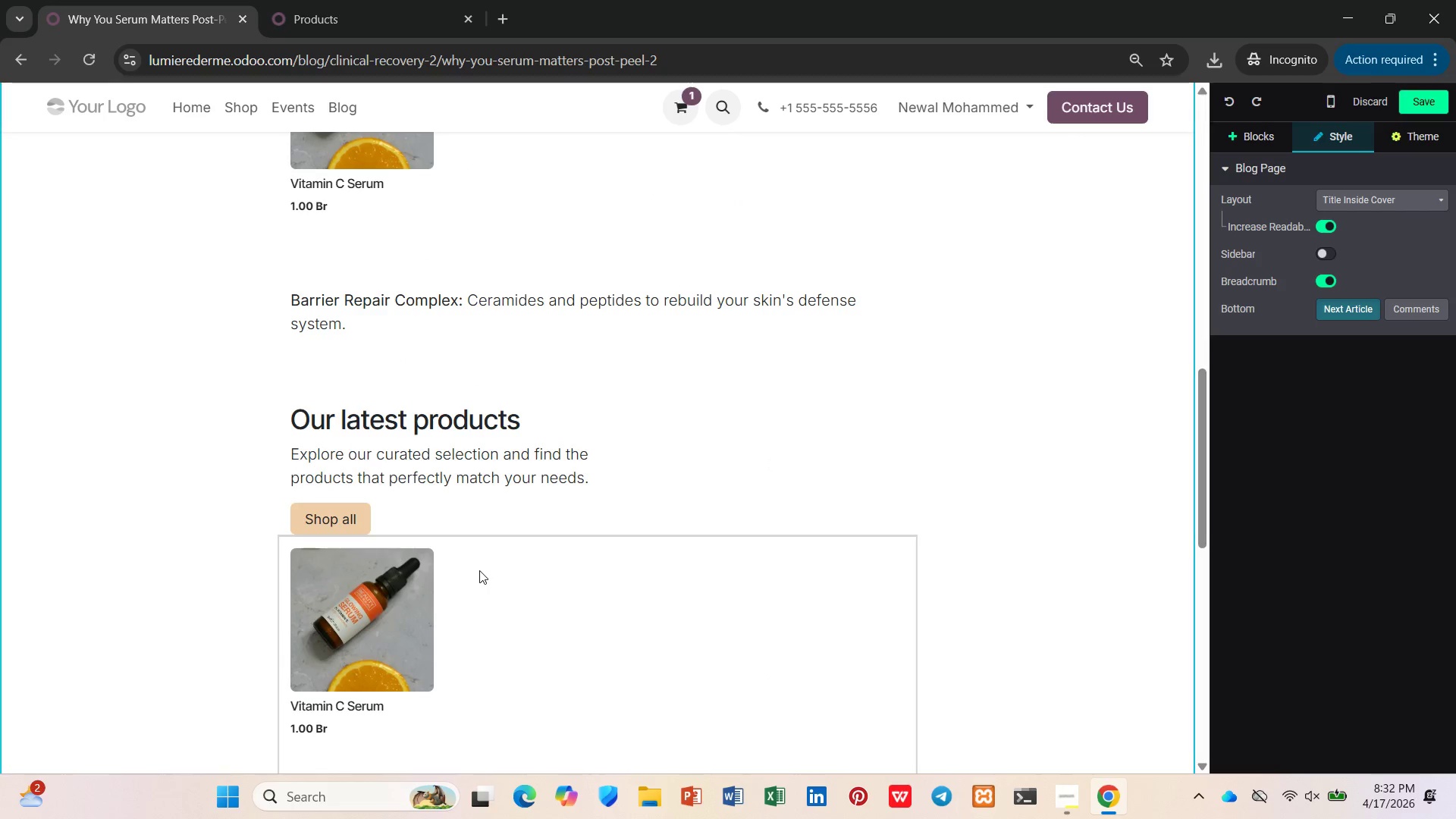 
left_click([422, 591])
 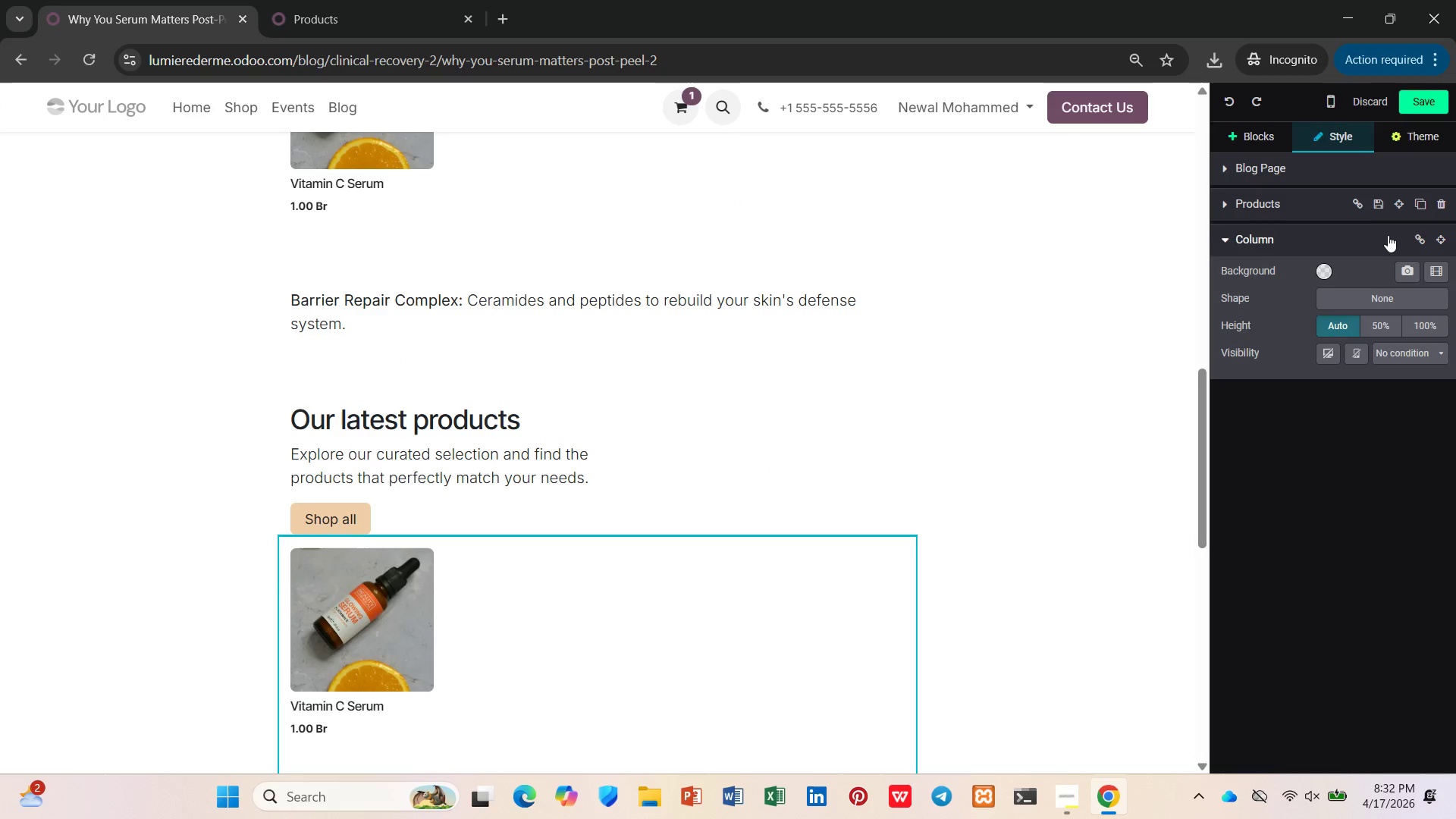 
left_click([1339, 211])
 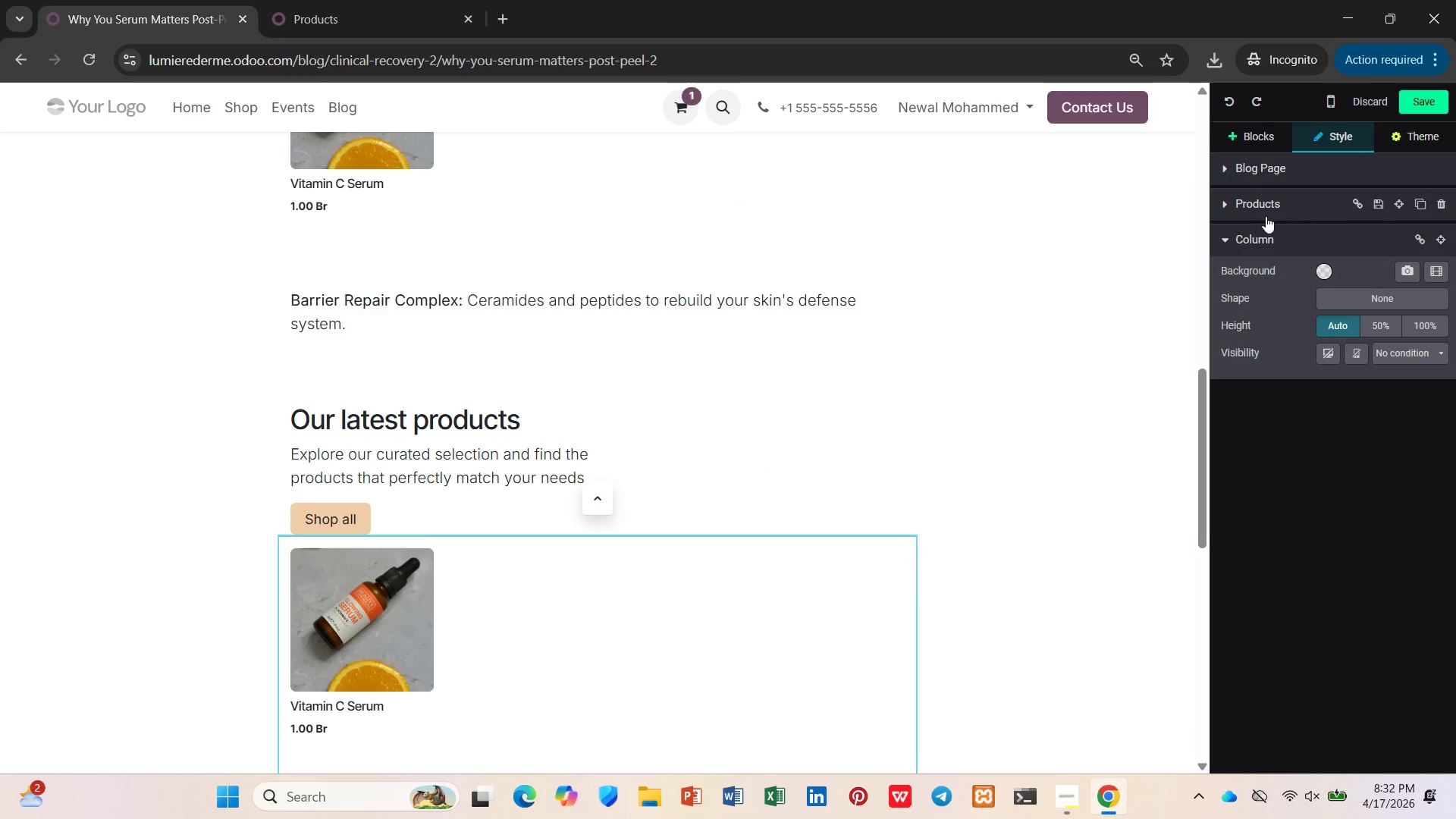 
left_click([1257, 212])
 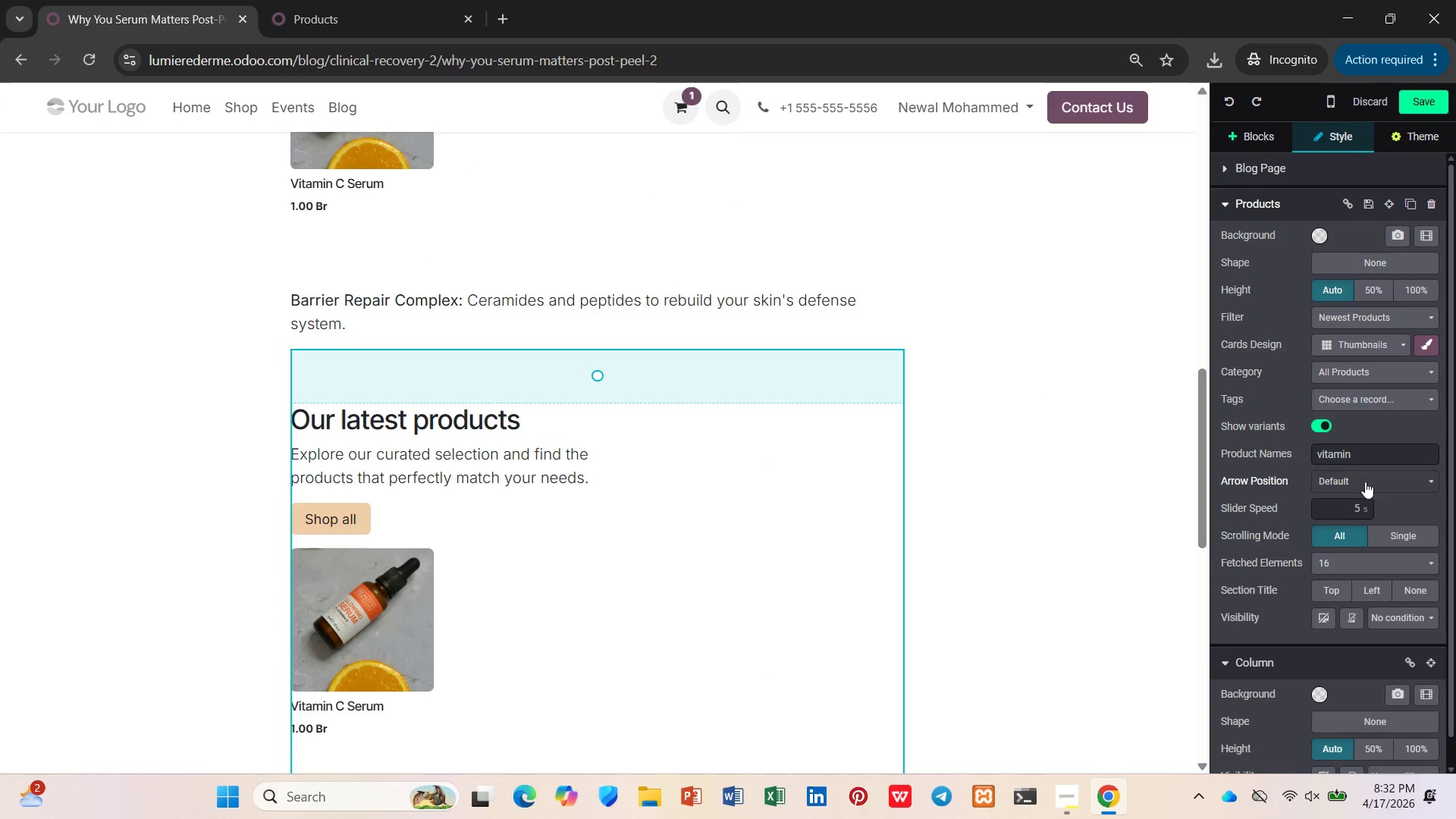 
left_click_drag(start_coordinate=[1359, 453], to_coordinate=[1306, 453])
 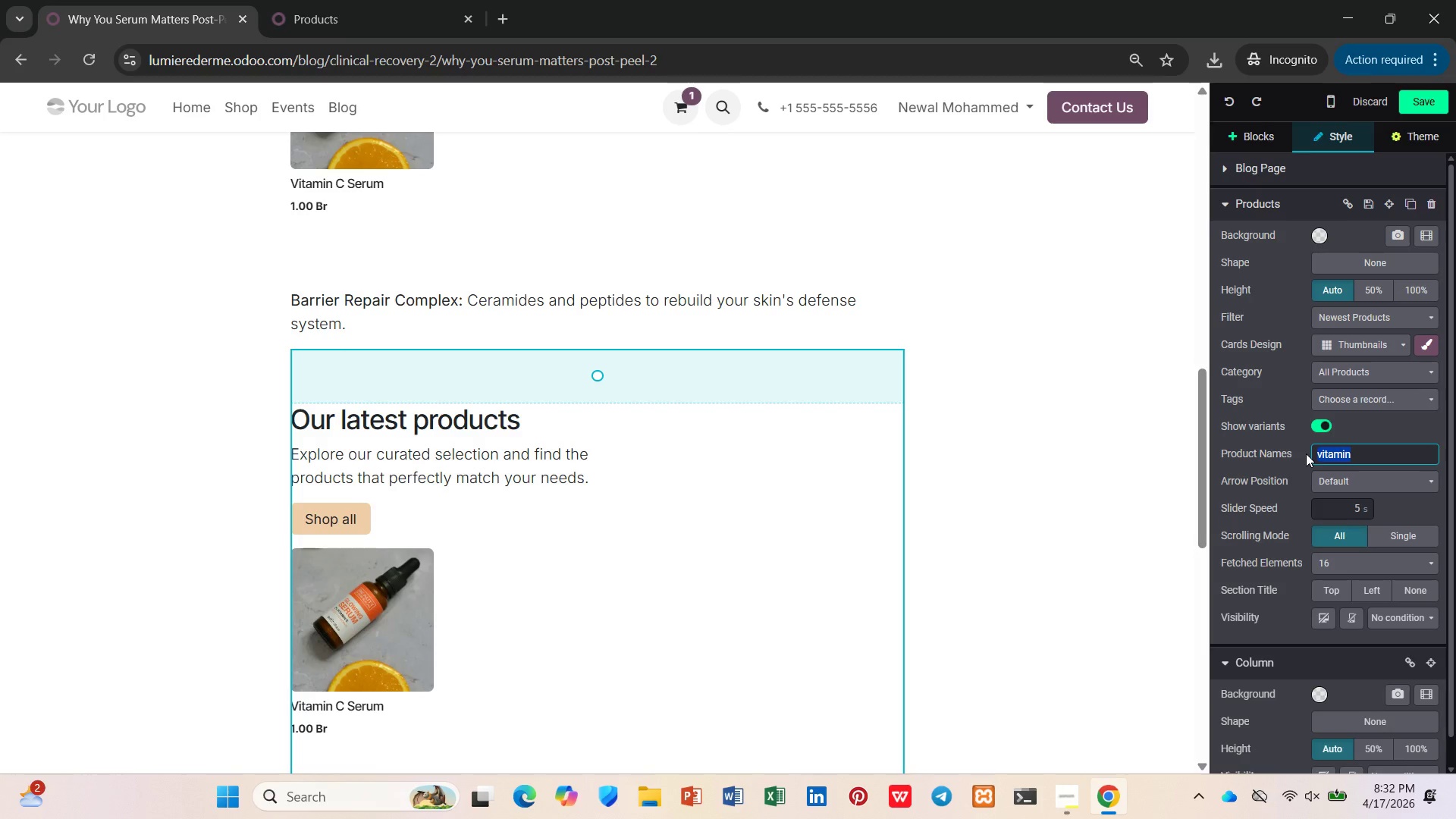 
type(balm)
 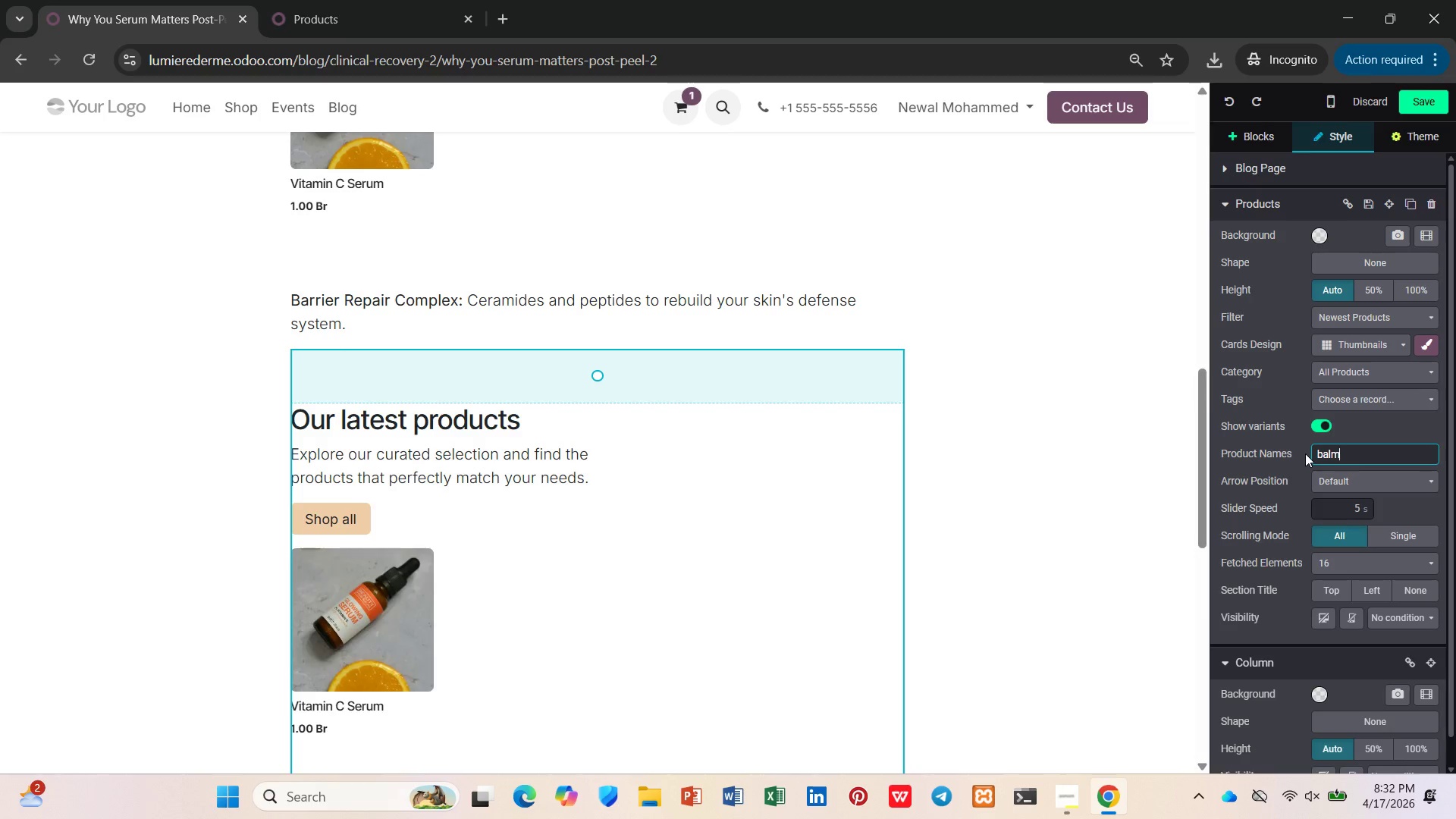 
key(Enter)
 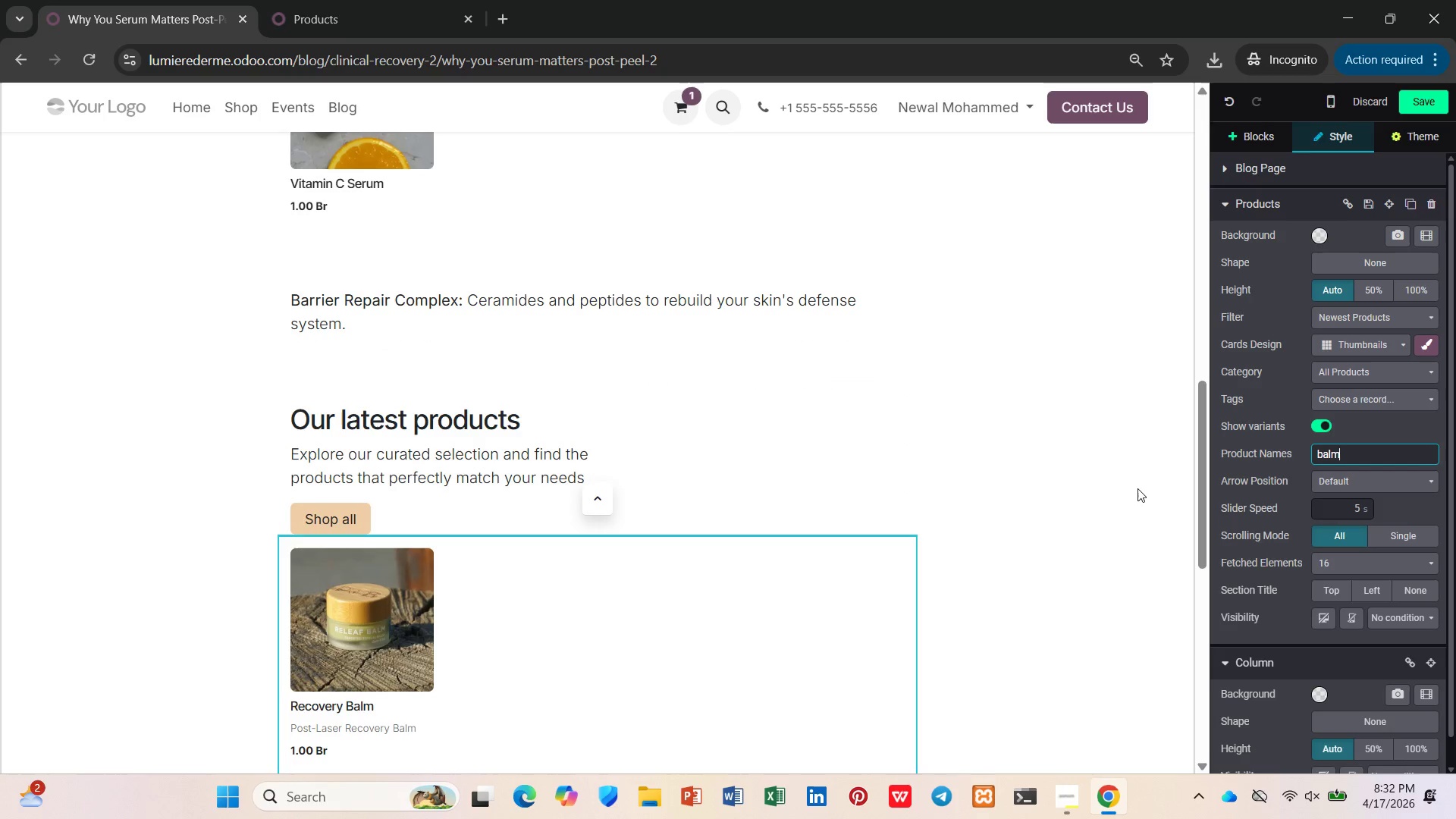 
scroll: coordinate [902, 474], scroll_direction: down, amount: 5.0
 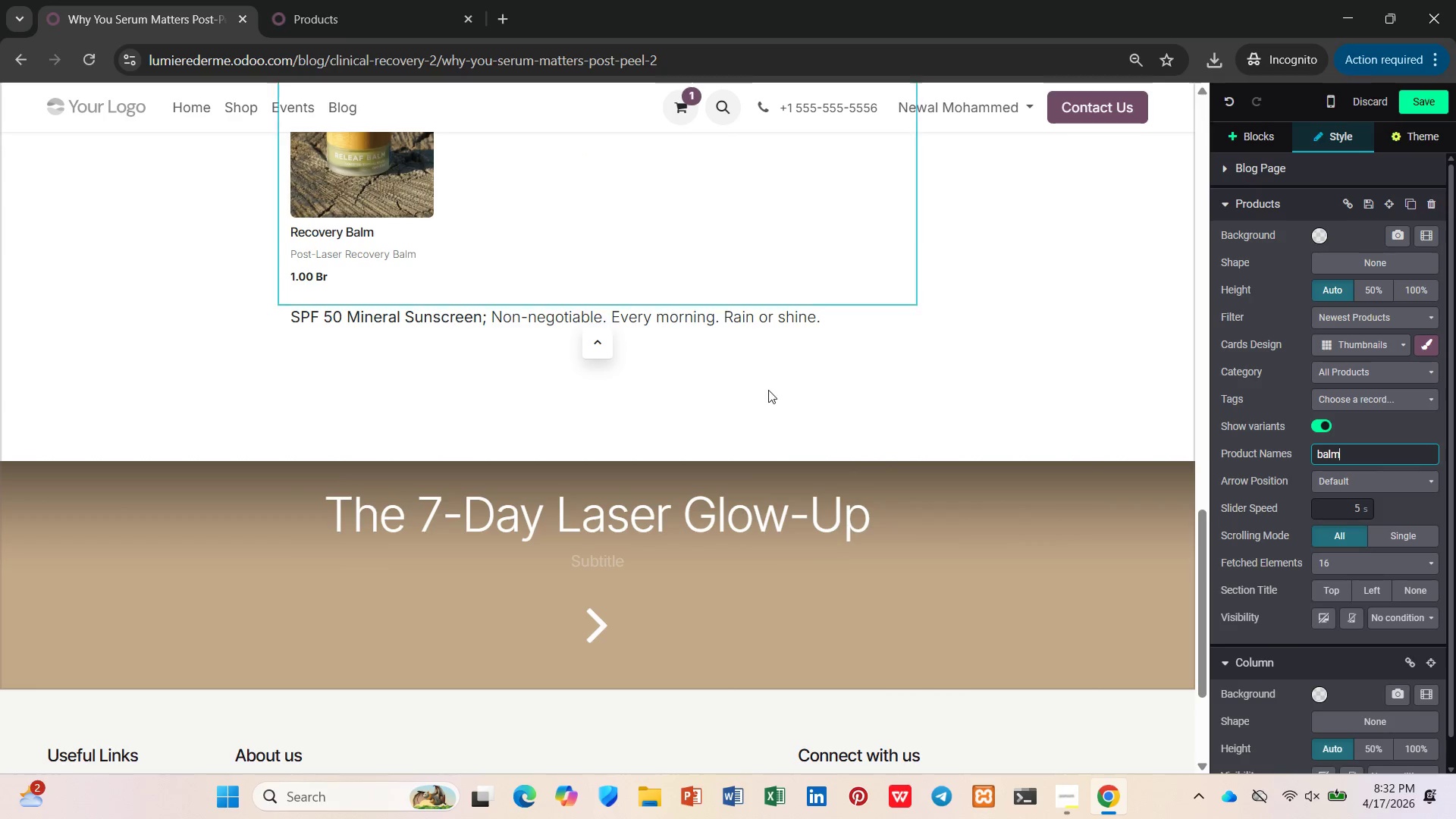 
left_click([767, 390])
 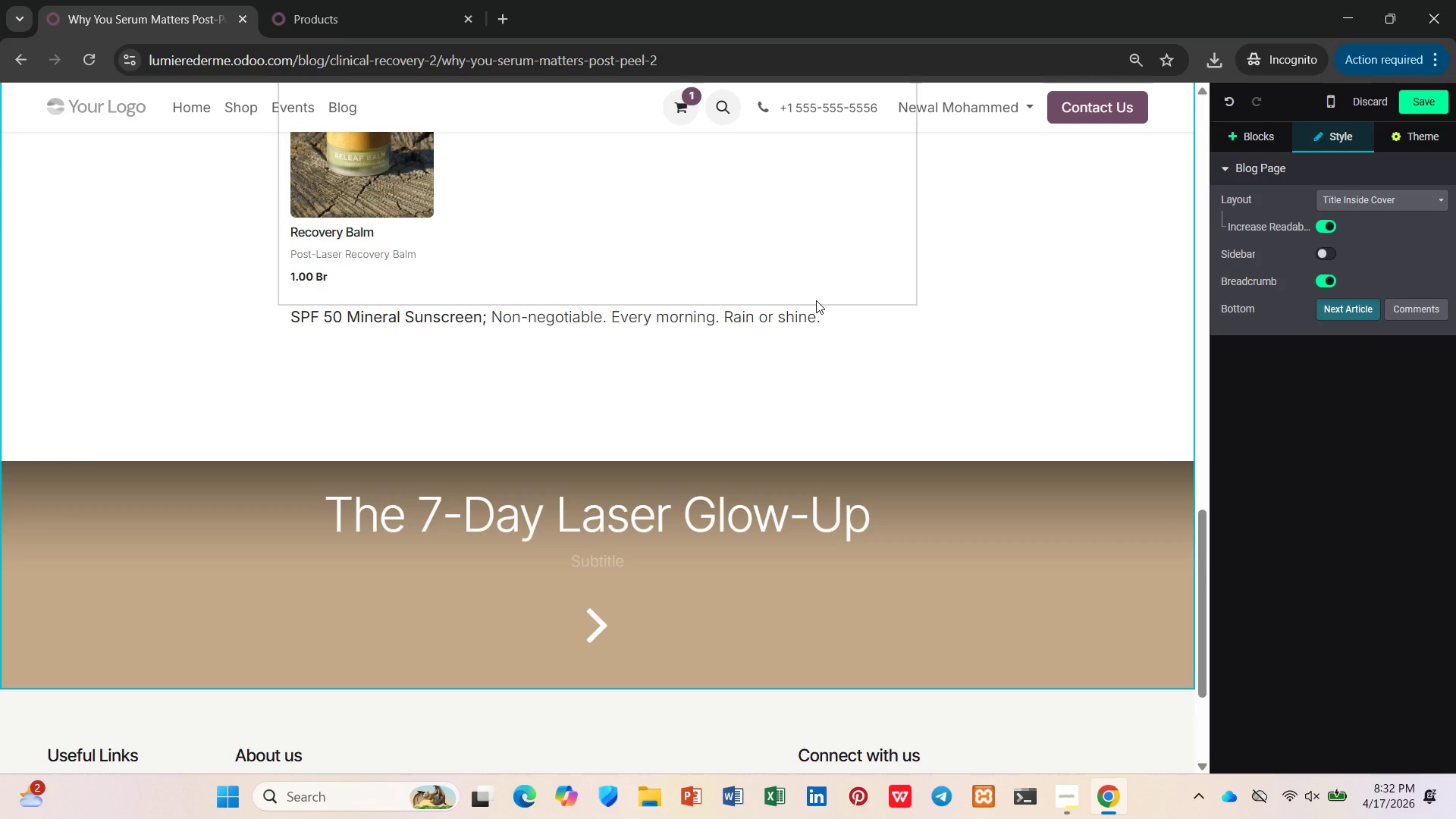 
wait(6.8)
 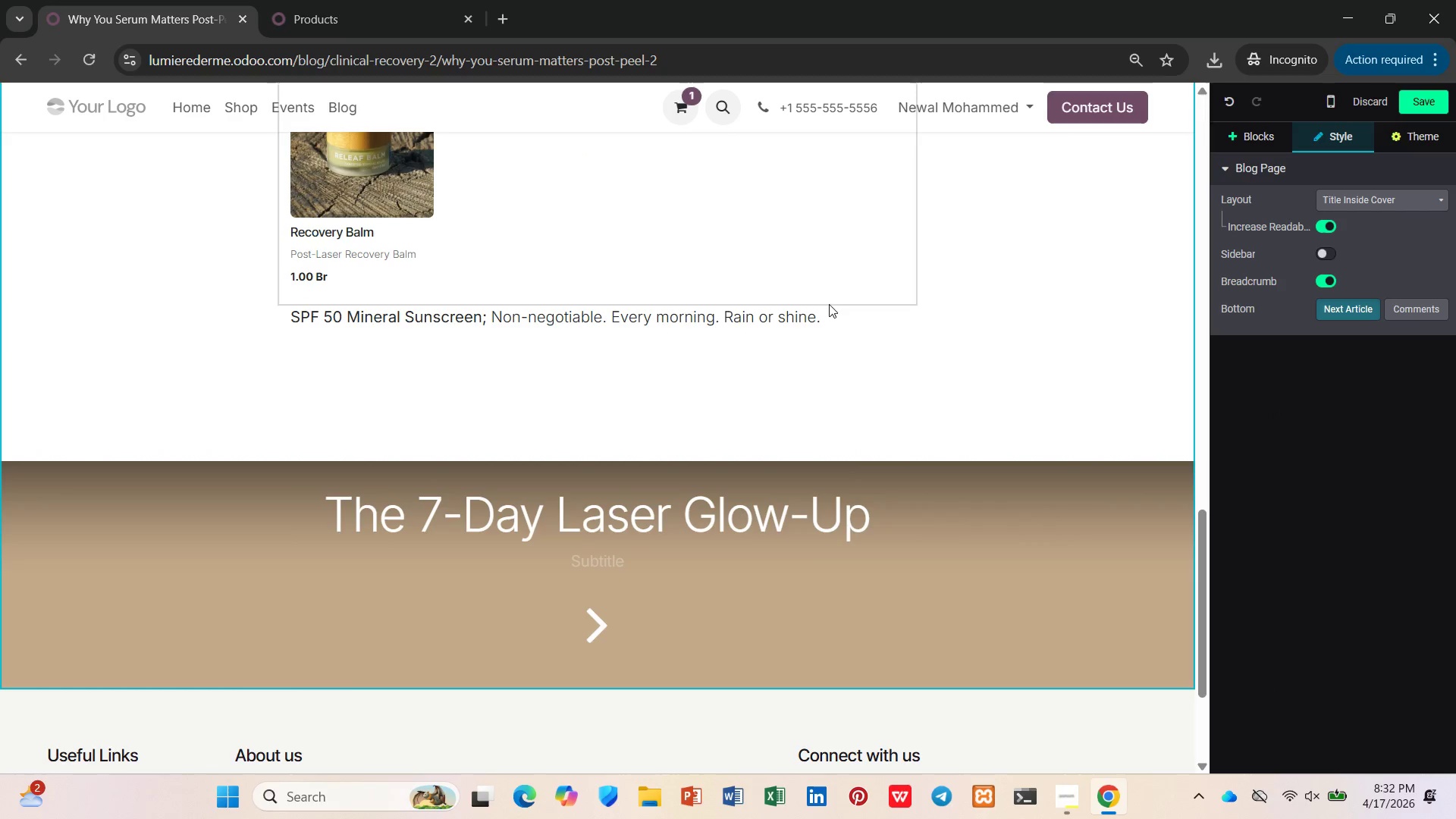 
left_click_drag(start_coordinate=[924, 320], to_coordinate=[916, 320])
 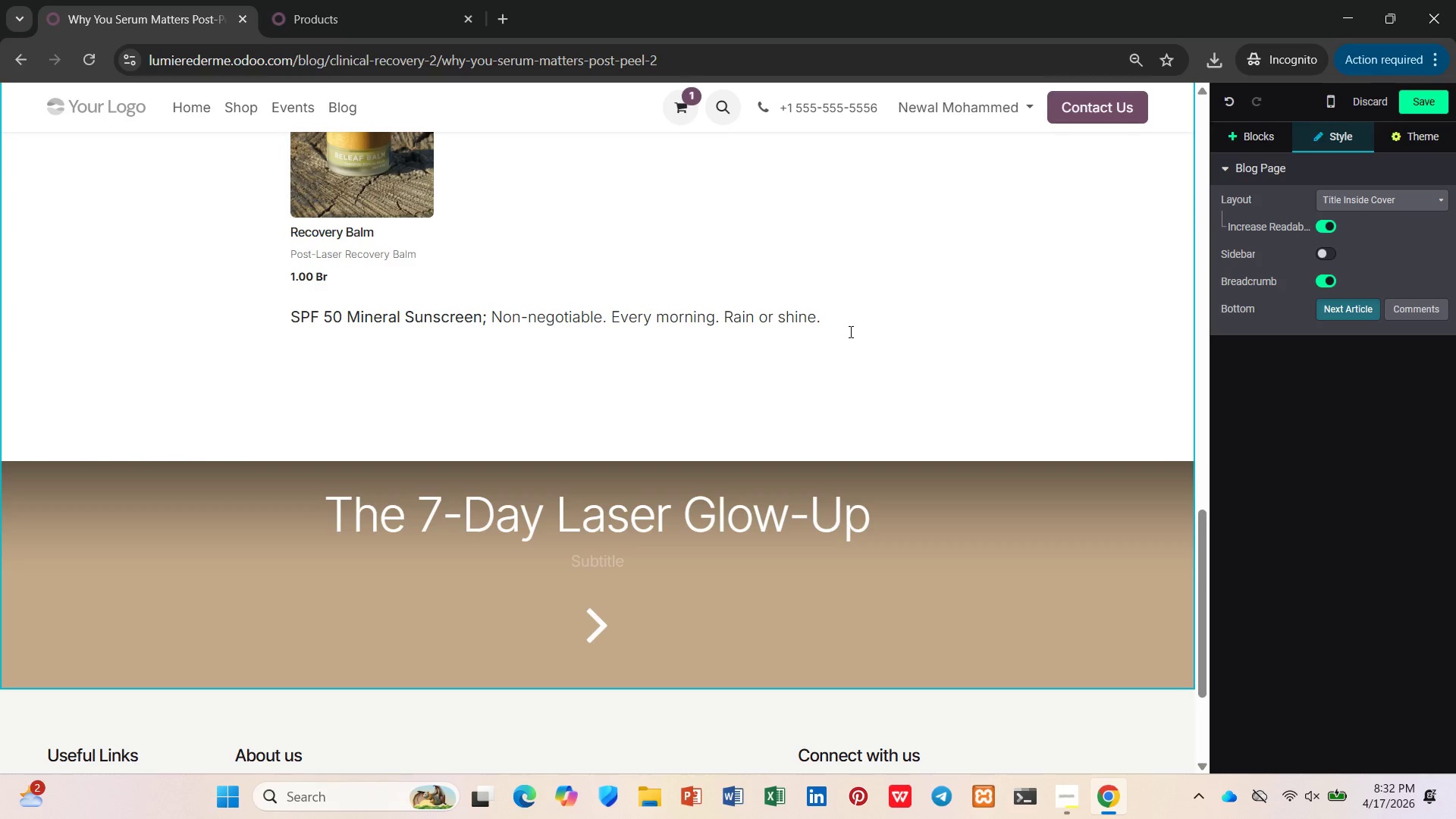 
key(Enter)
 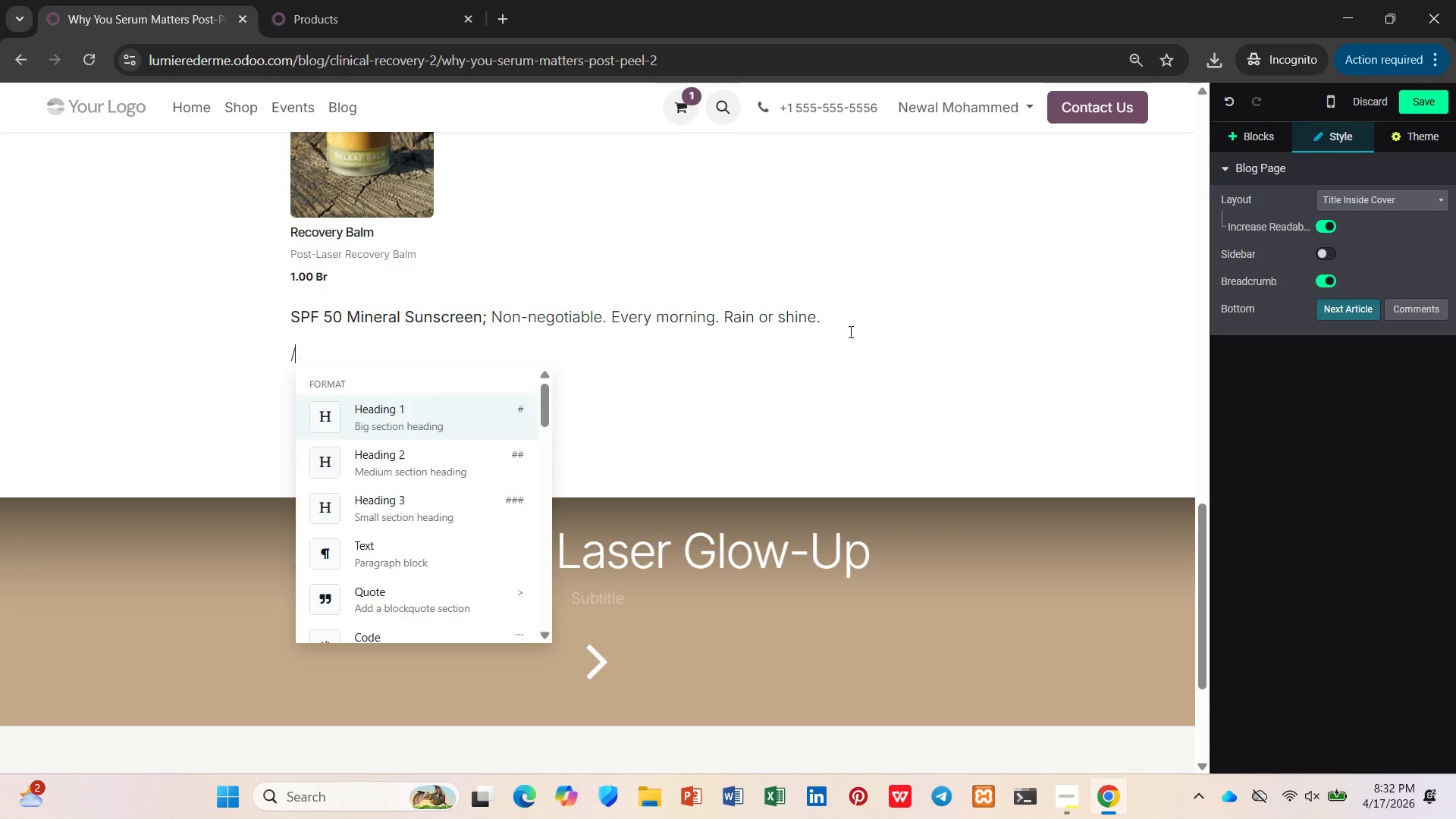 
type(/h2)
 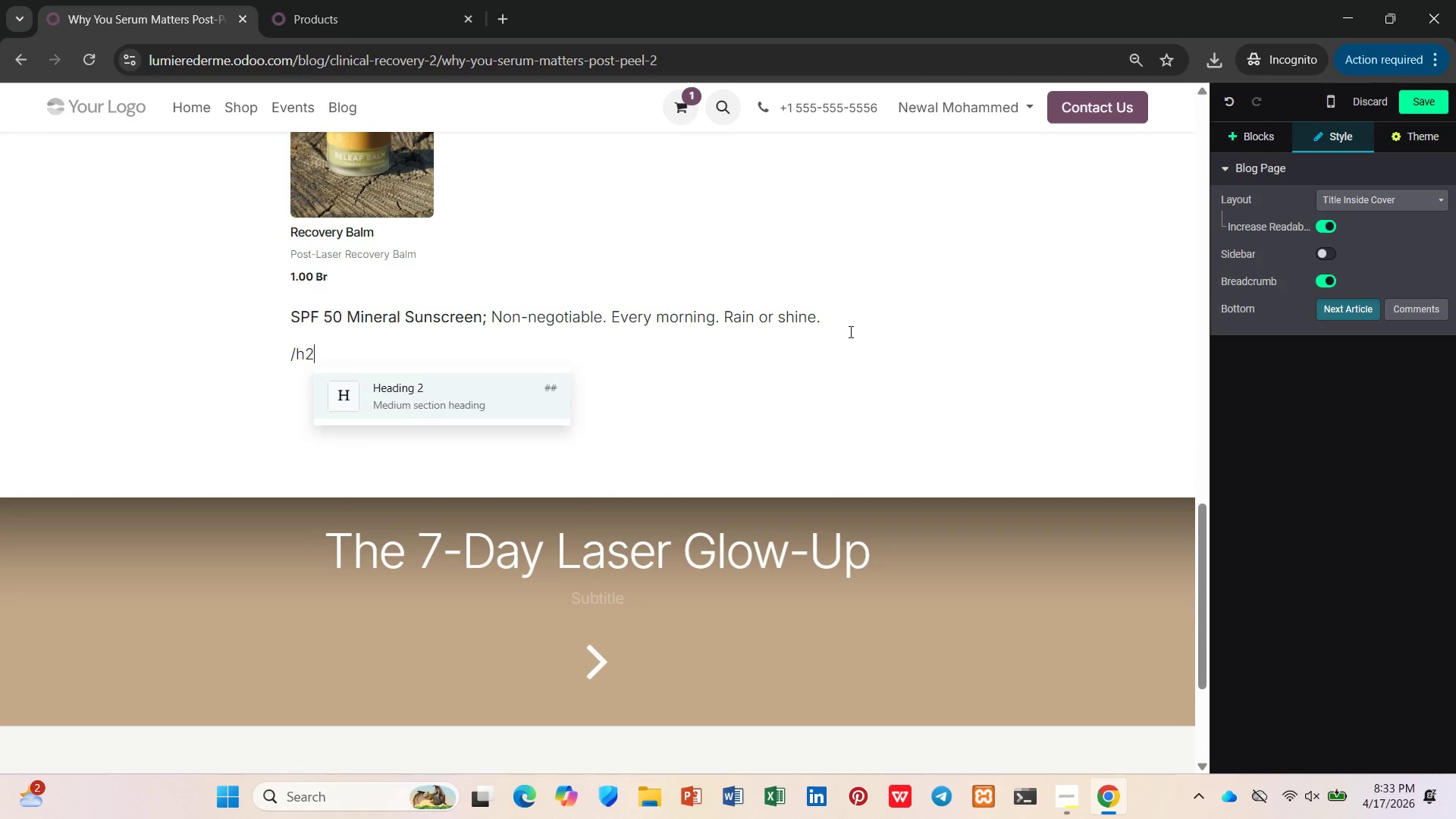 
key(Enter)
 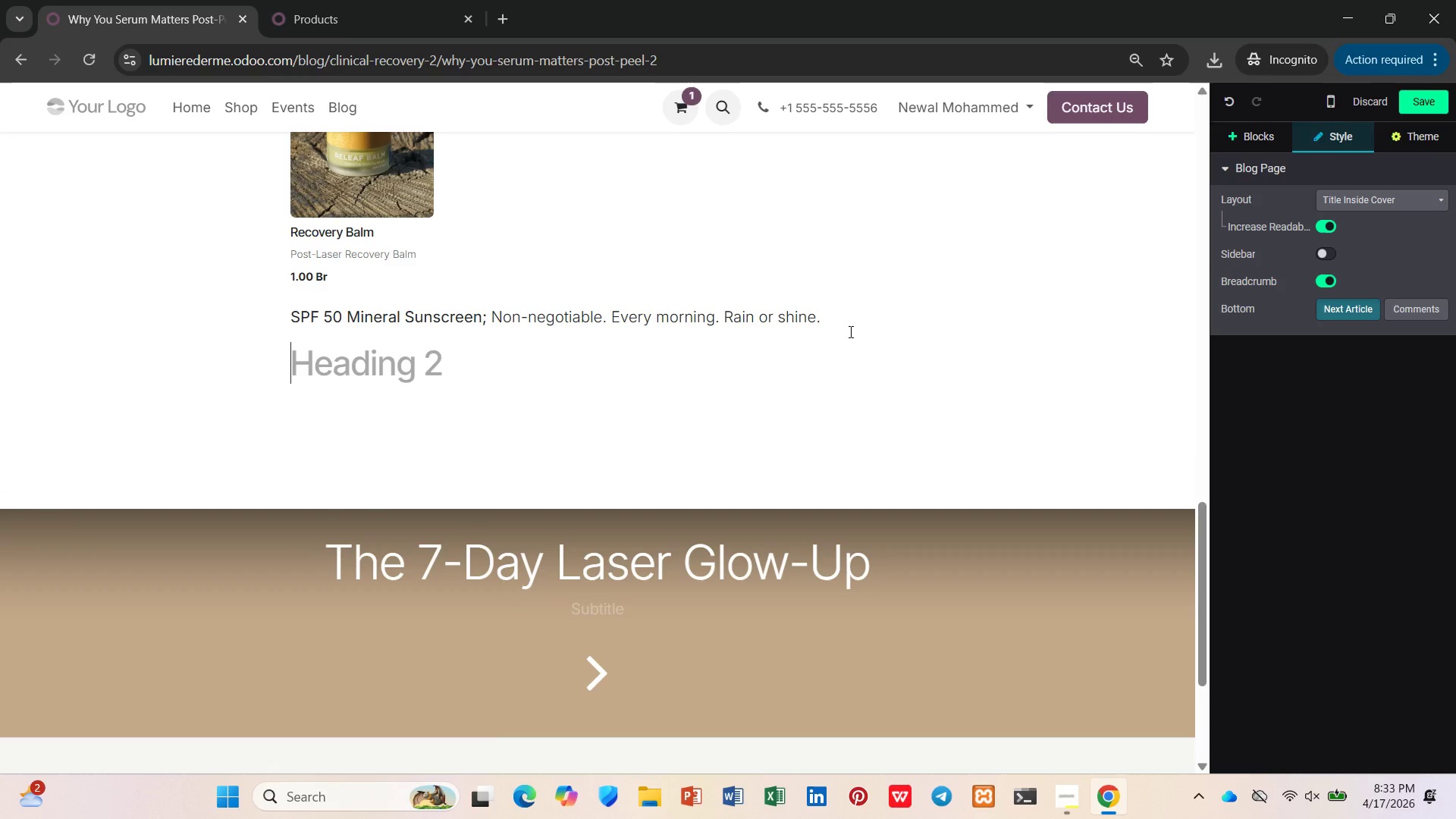 
type(You rRoutine)
 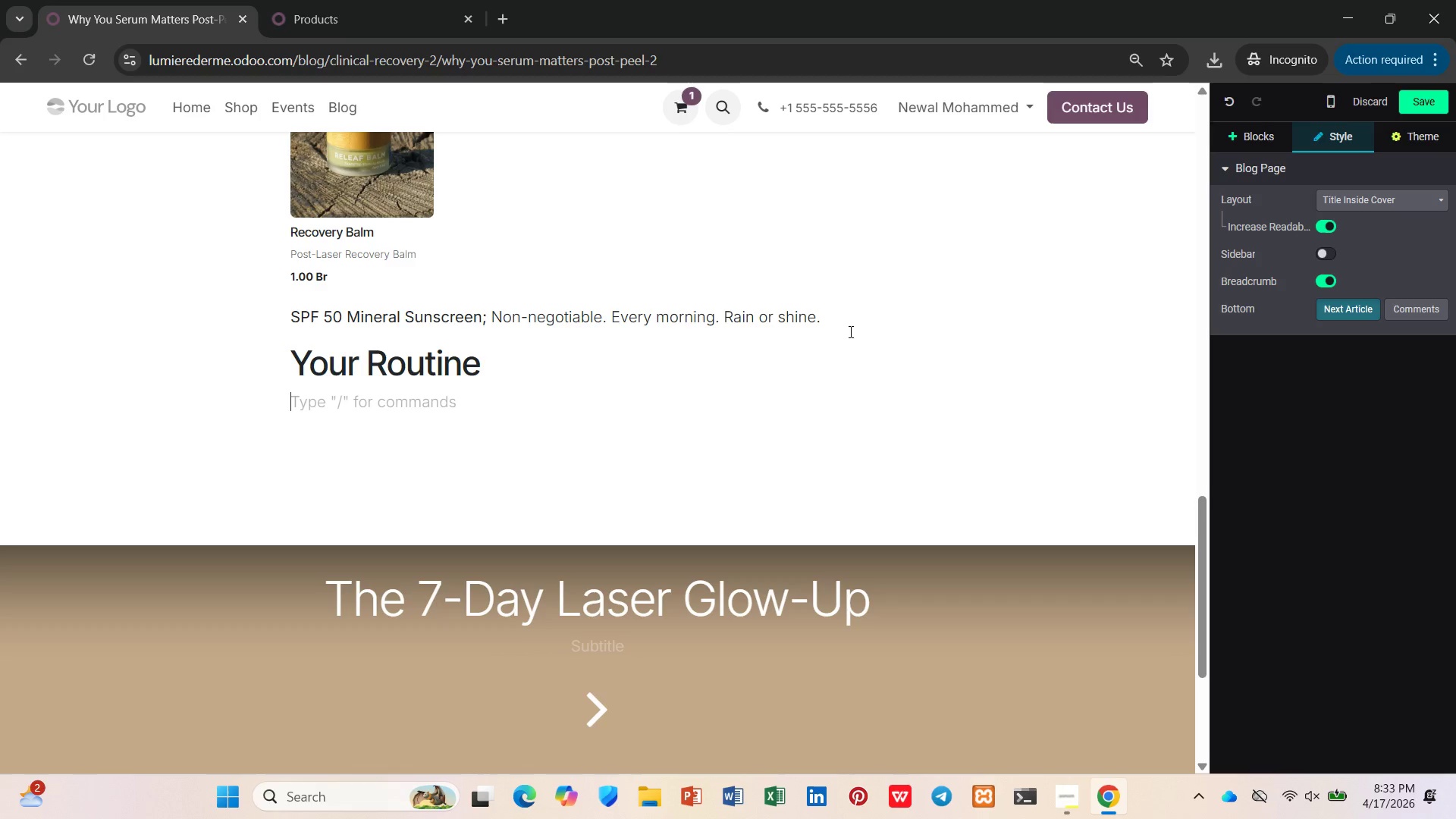 
 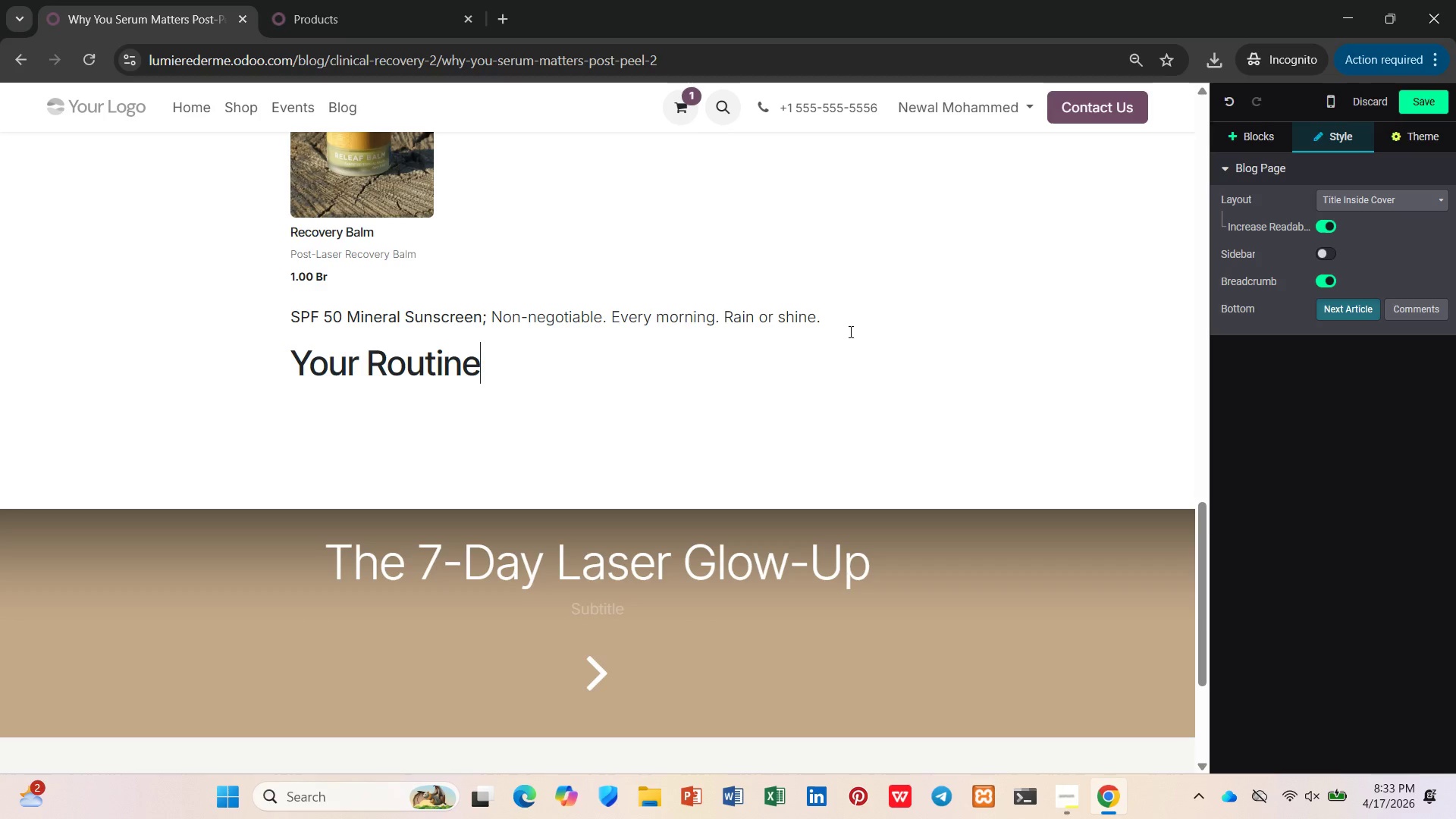 
key(Enter)
 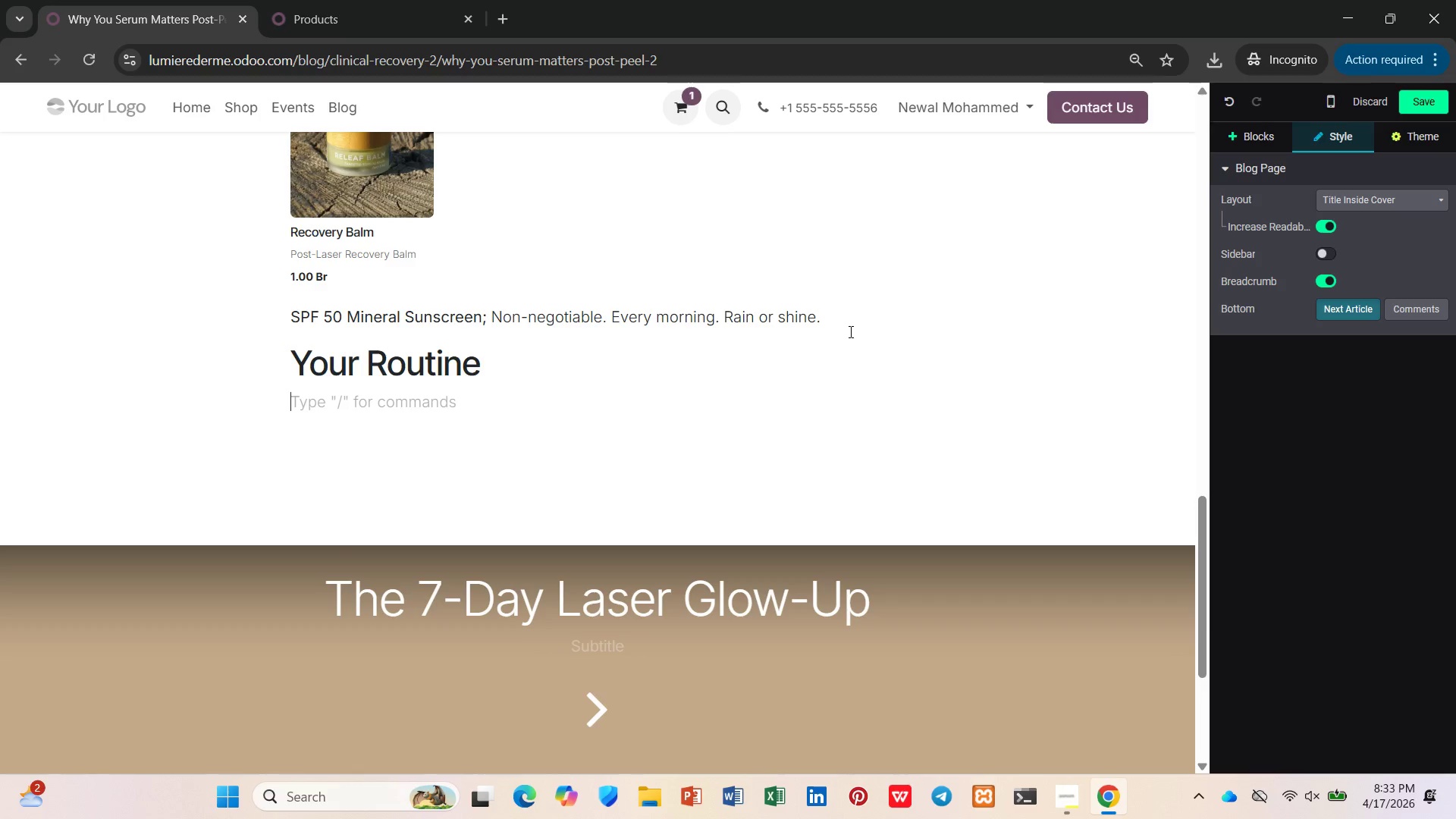 
type(Cleanse -> Seru -> <)
key(Backspace)
type(Moisturize -> SPF 50)
key(Backspace)
key(Backspace)
type(())
 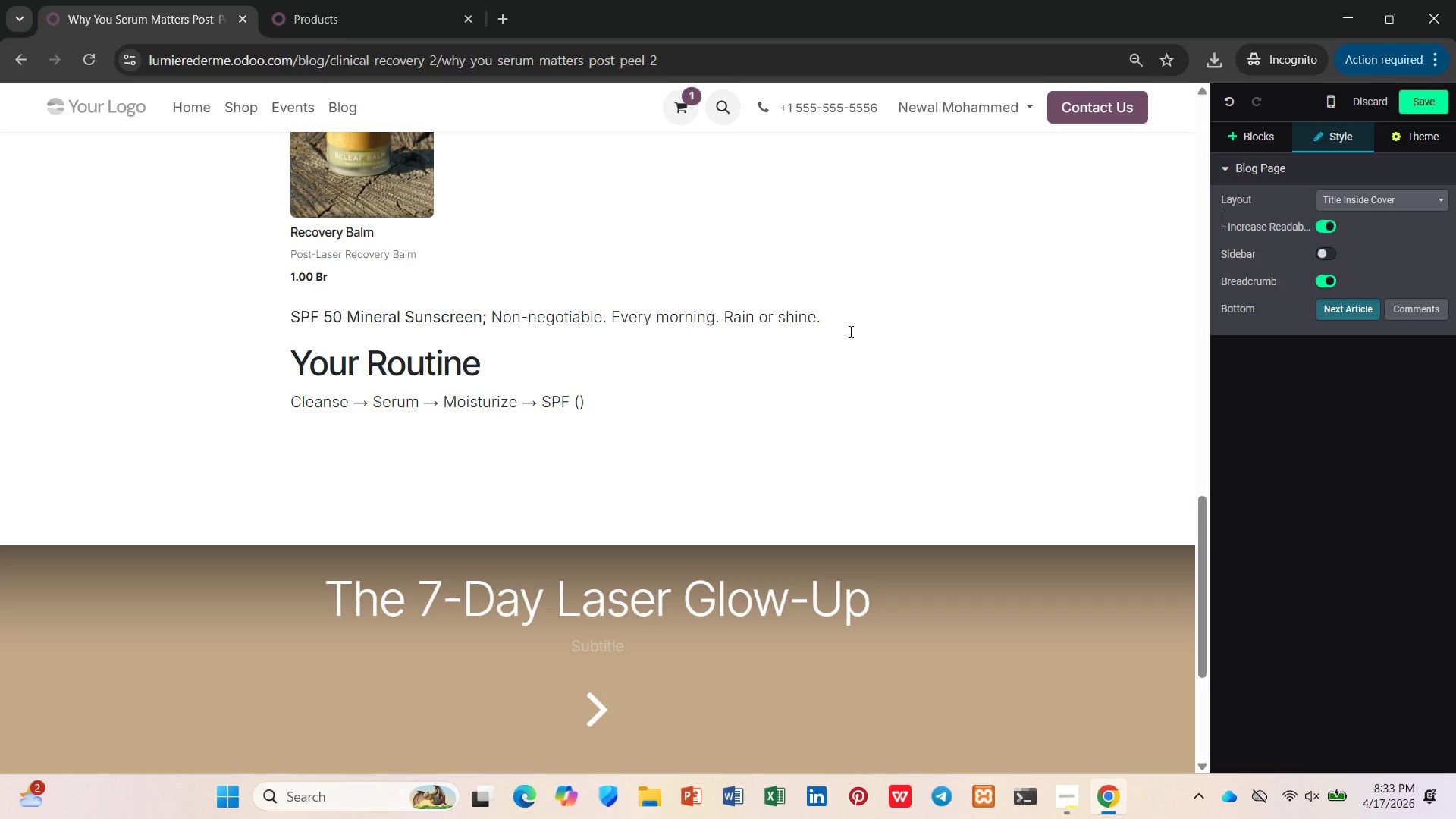 
key(ArrowLeft)
 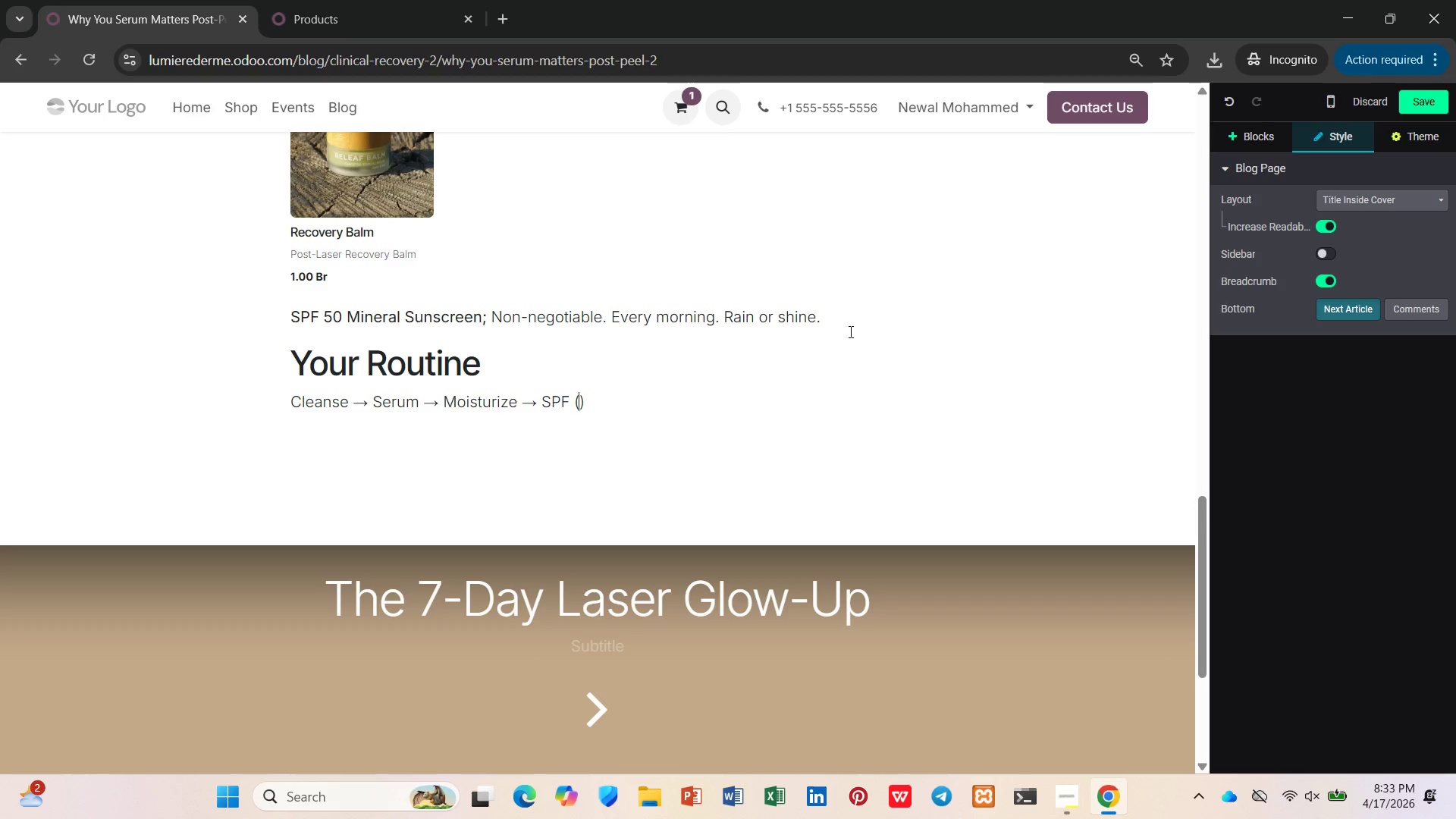 
type(morning only)
 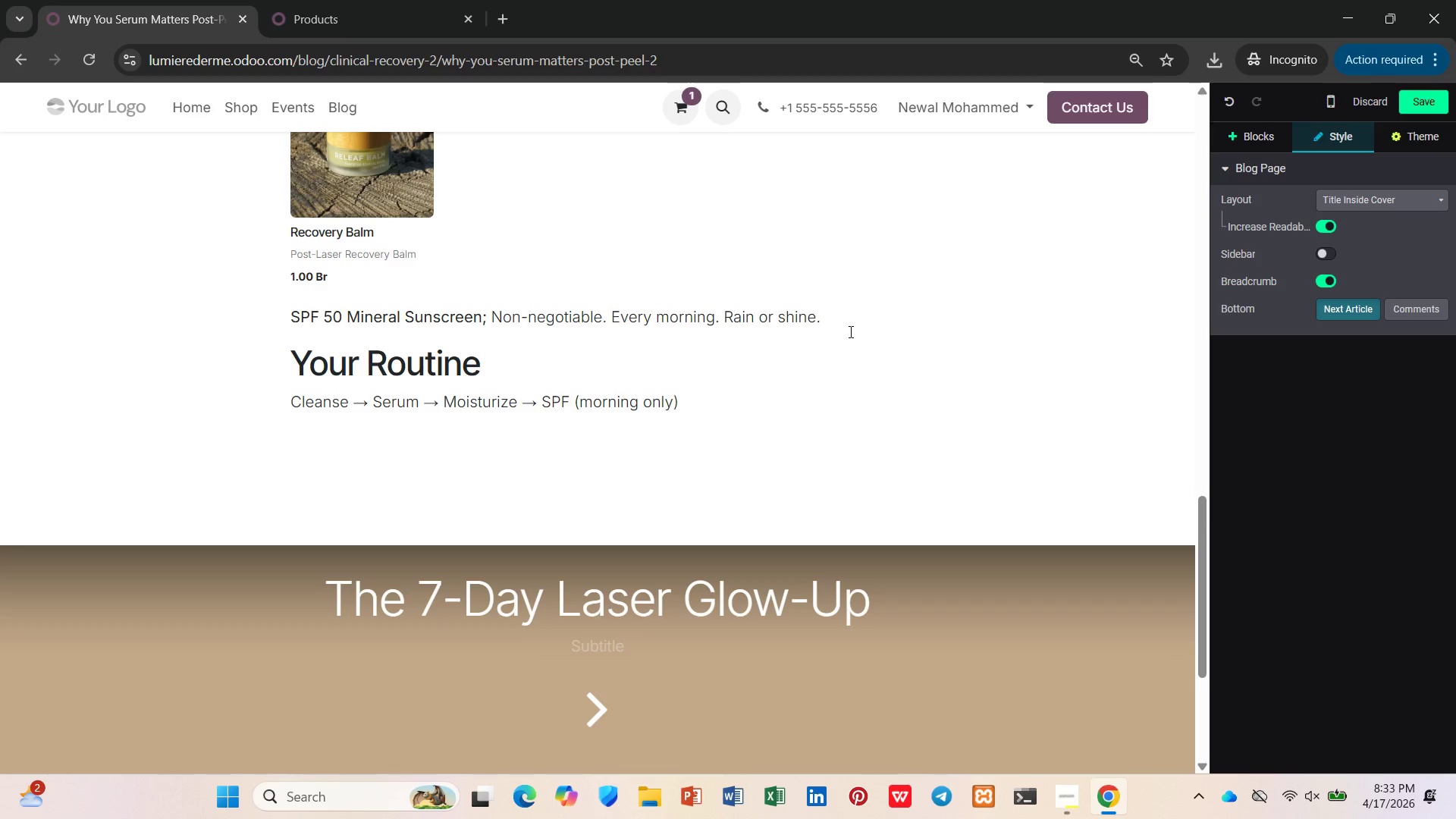 
key(ArrowRight)
 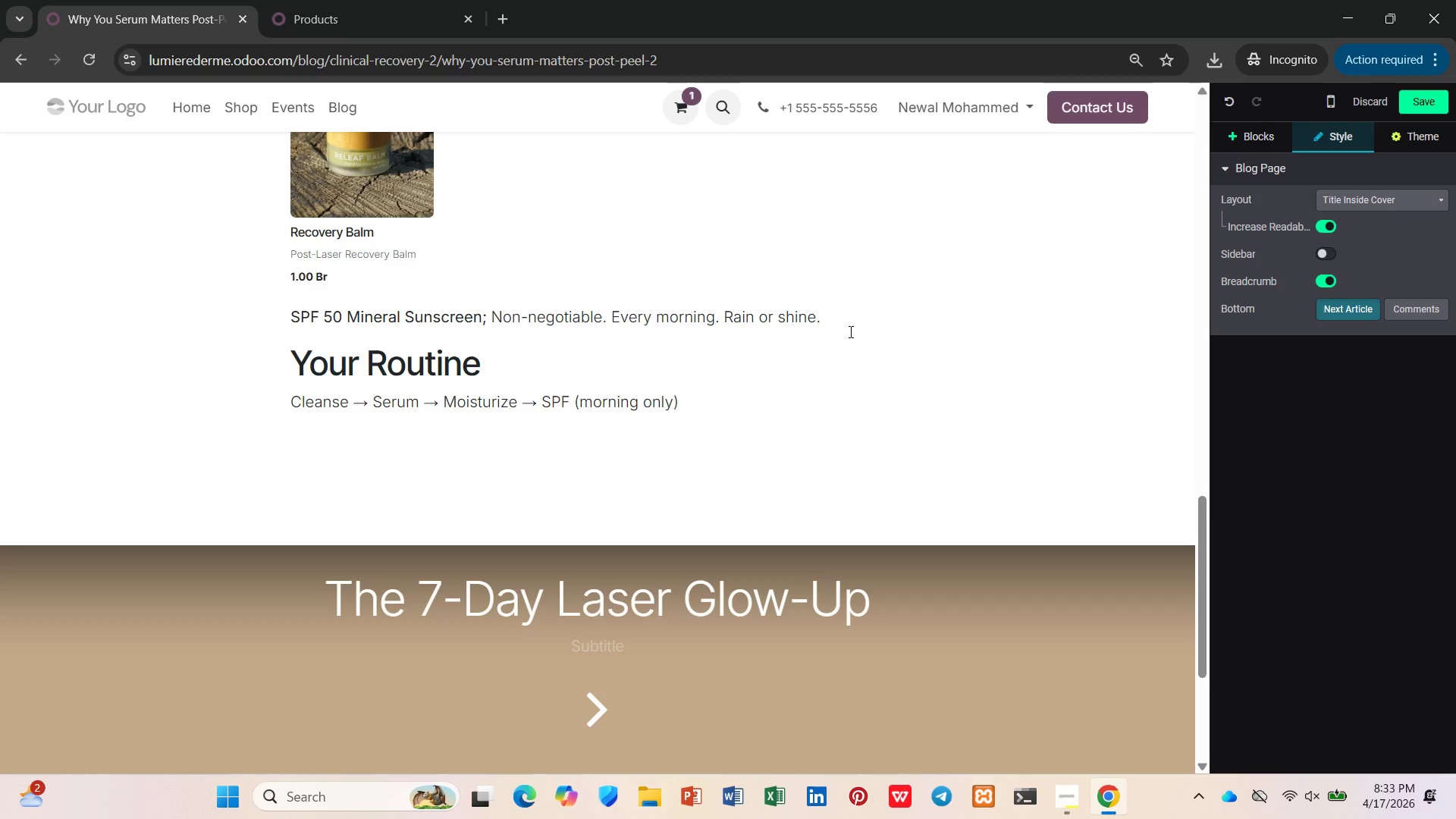 
type(. Thta's f)
key(Backspace)
type(it. Don't overcomplicate)
 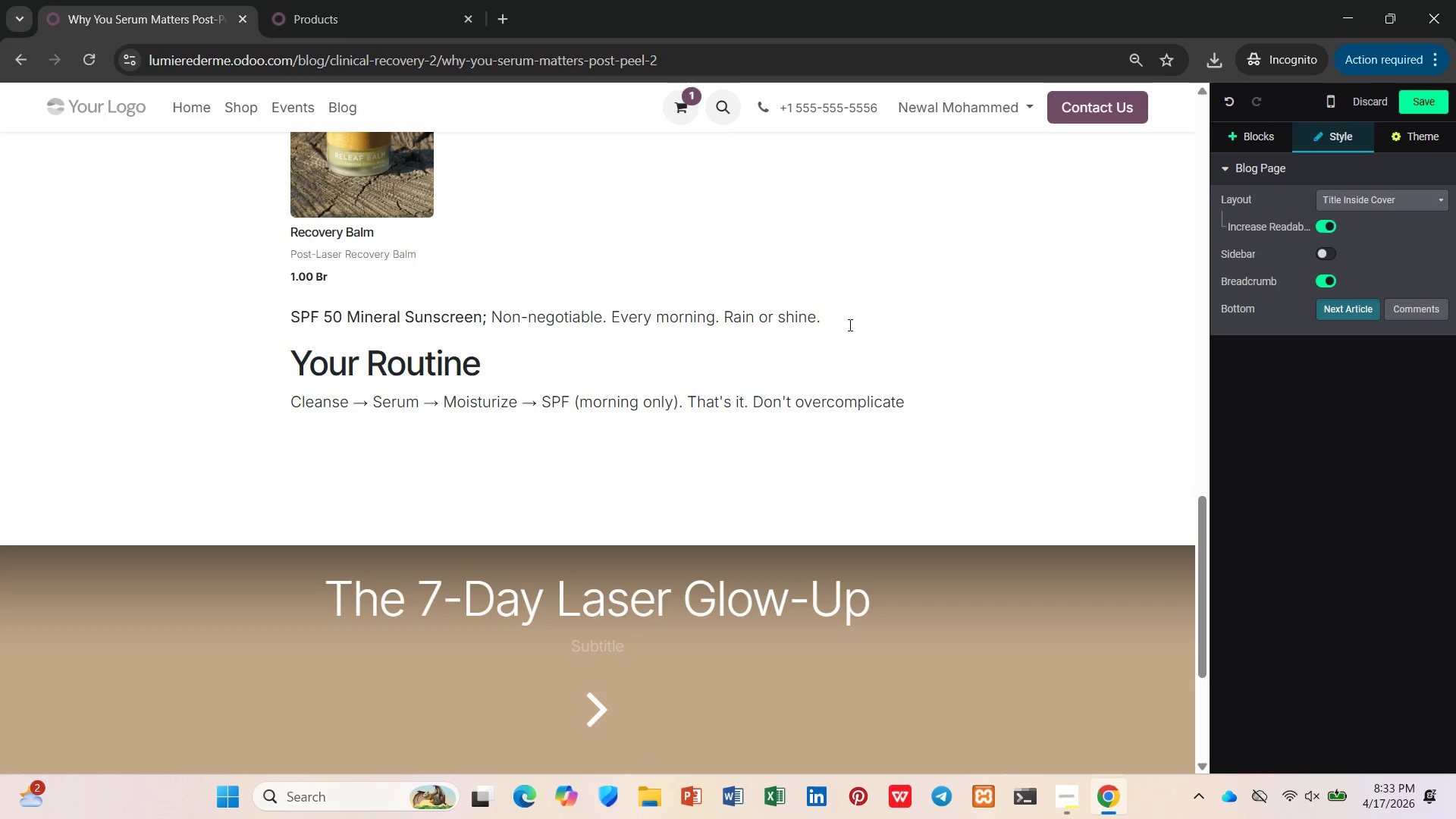 
key(Period)
 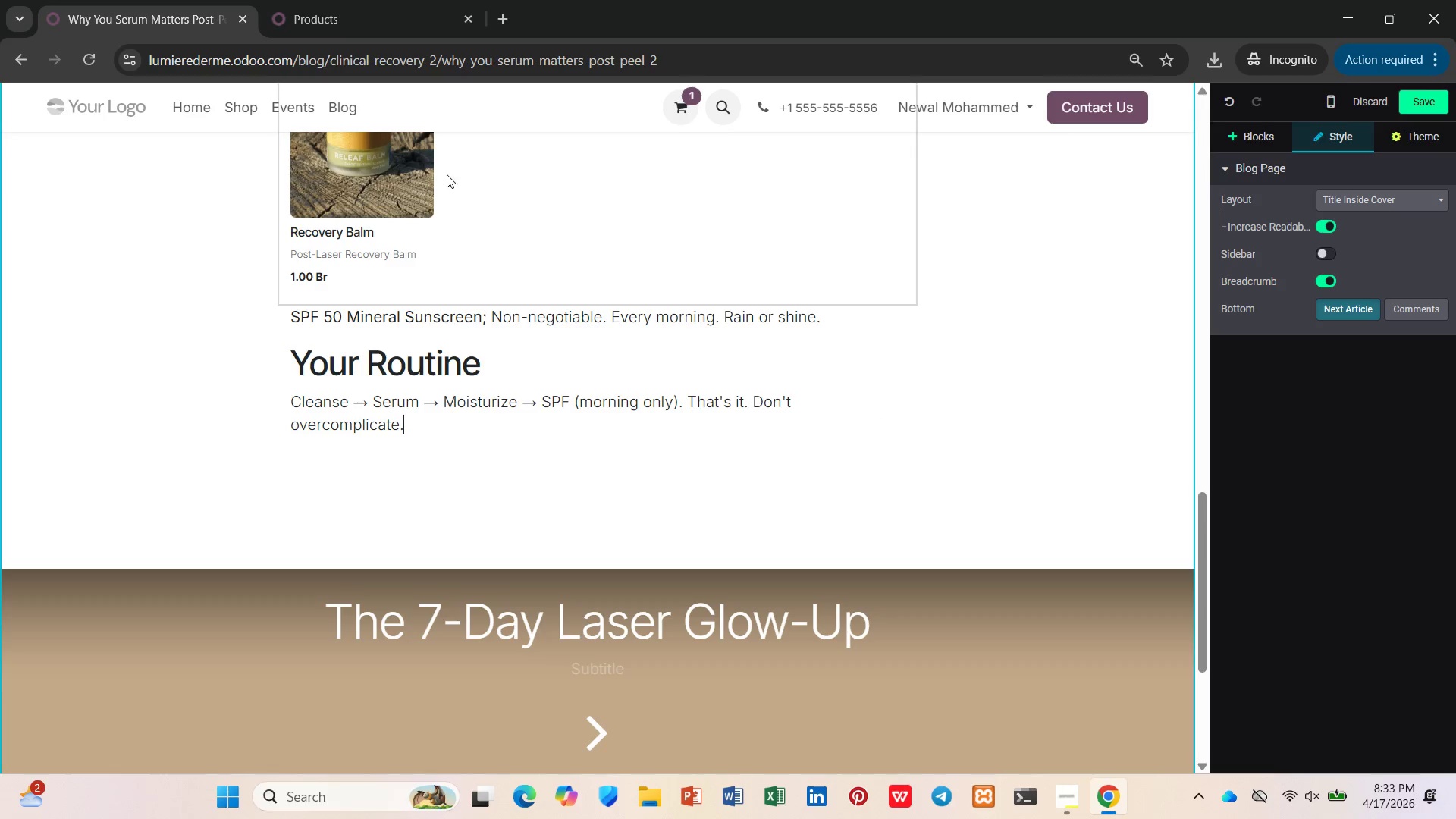 
left_click([474, 239])
 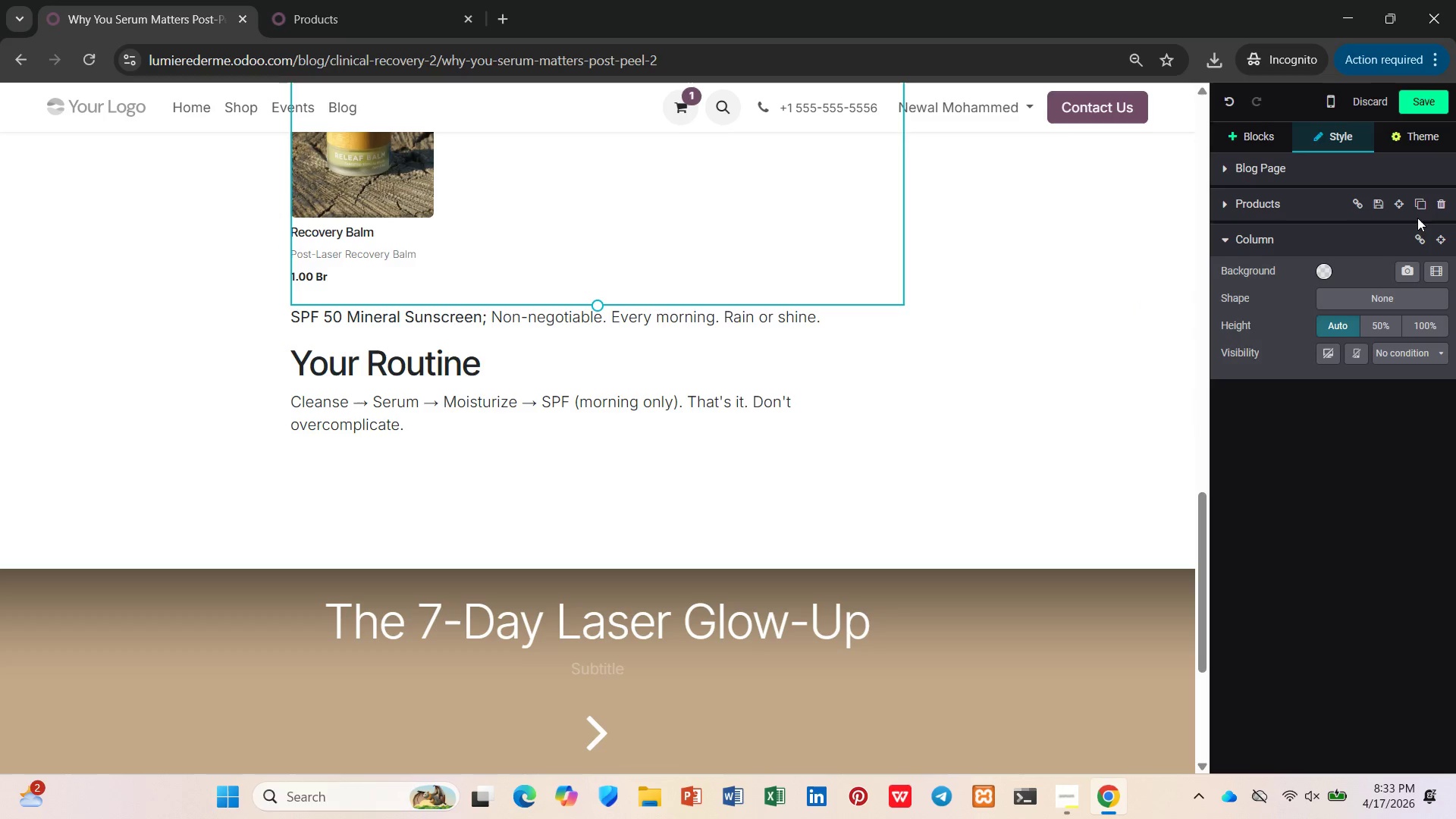 
left_click([1423, 209])
 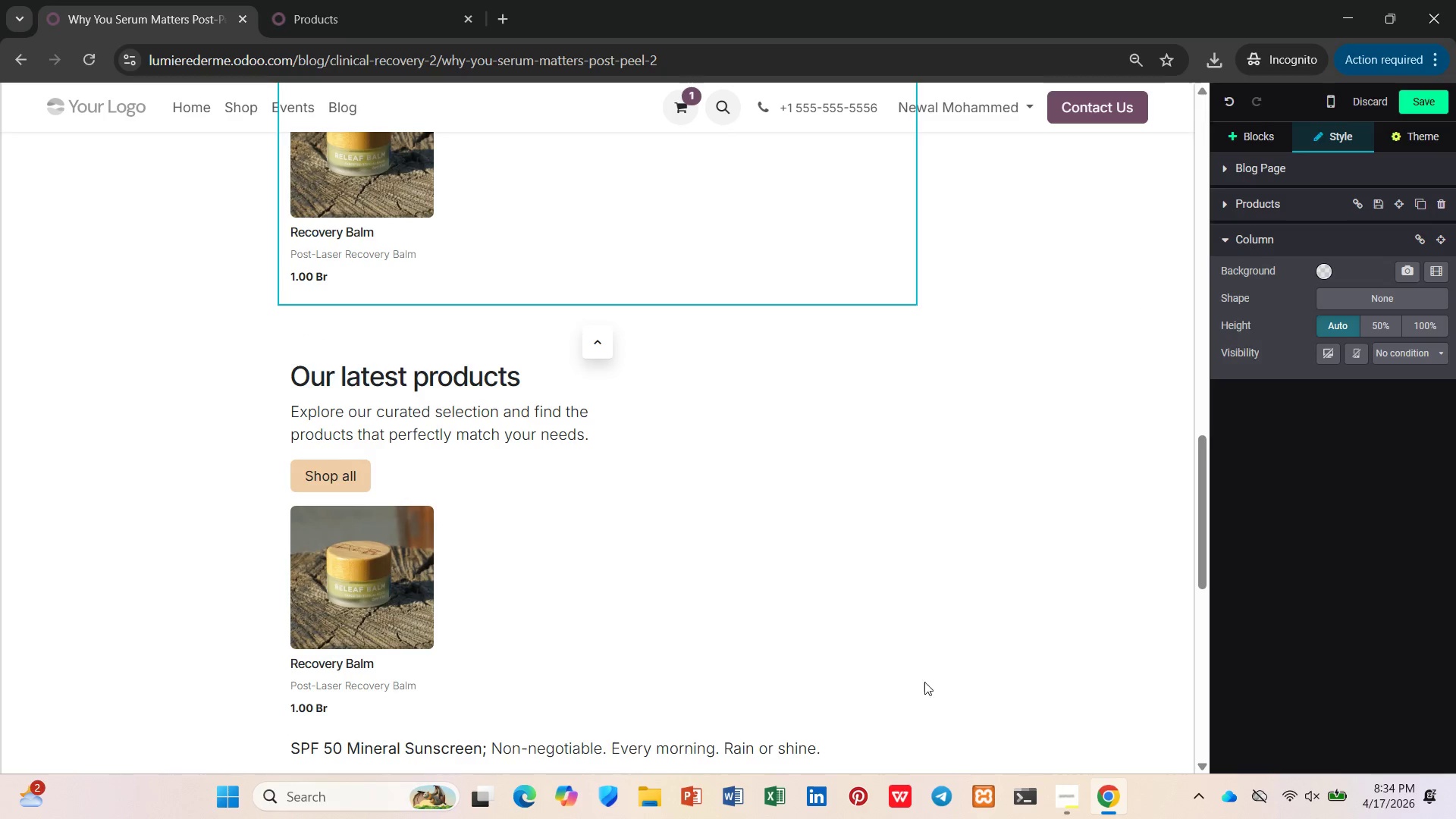 
left_click([804, 651])
 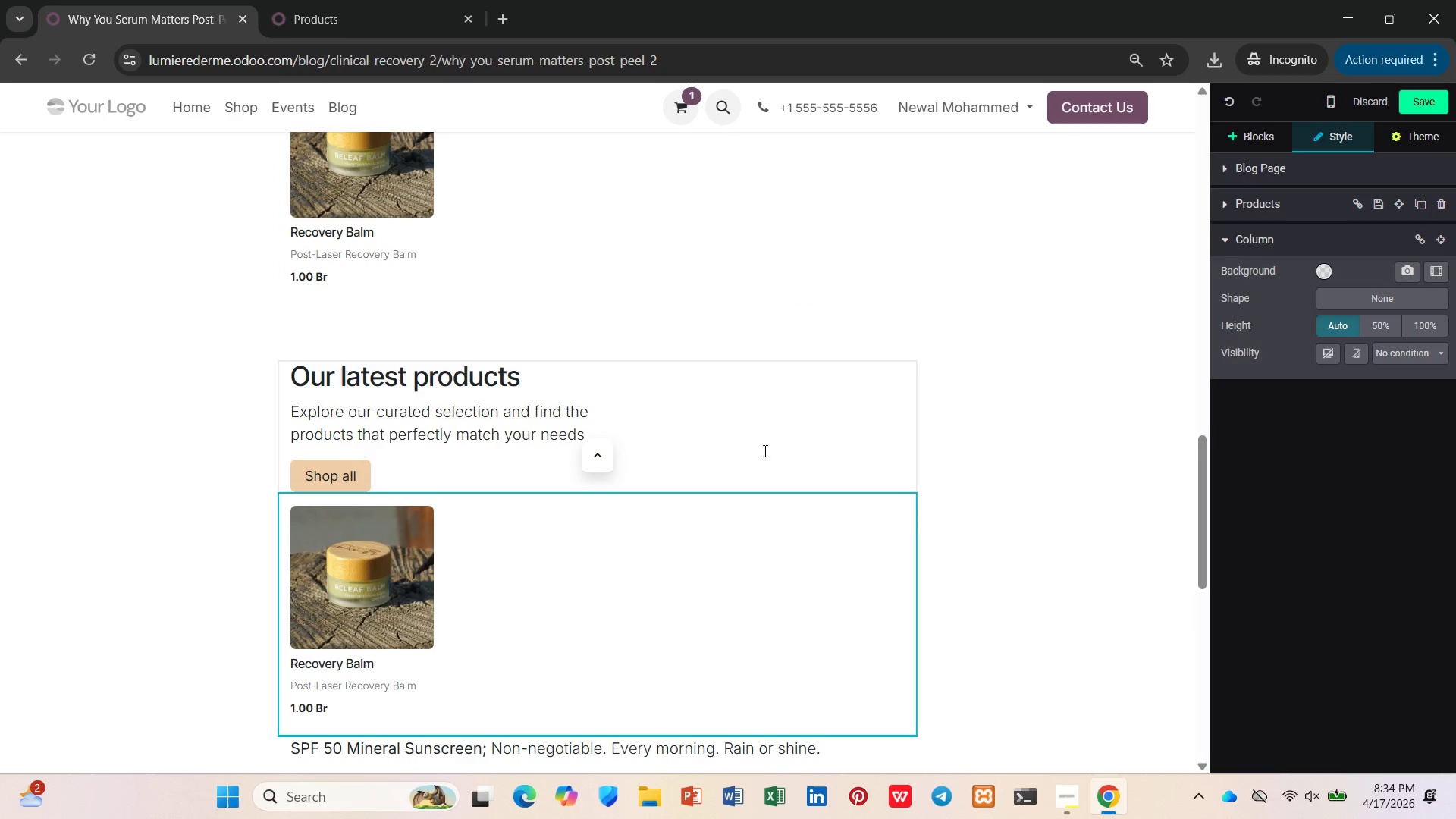 
left_click([764, 434])
 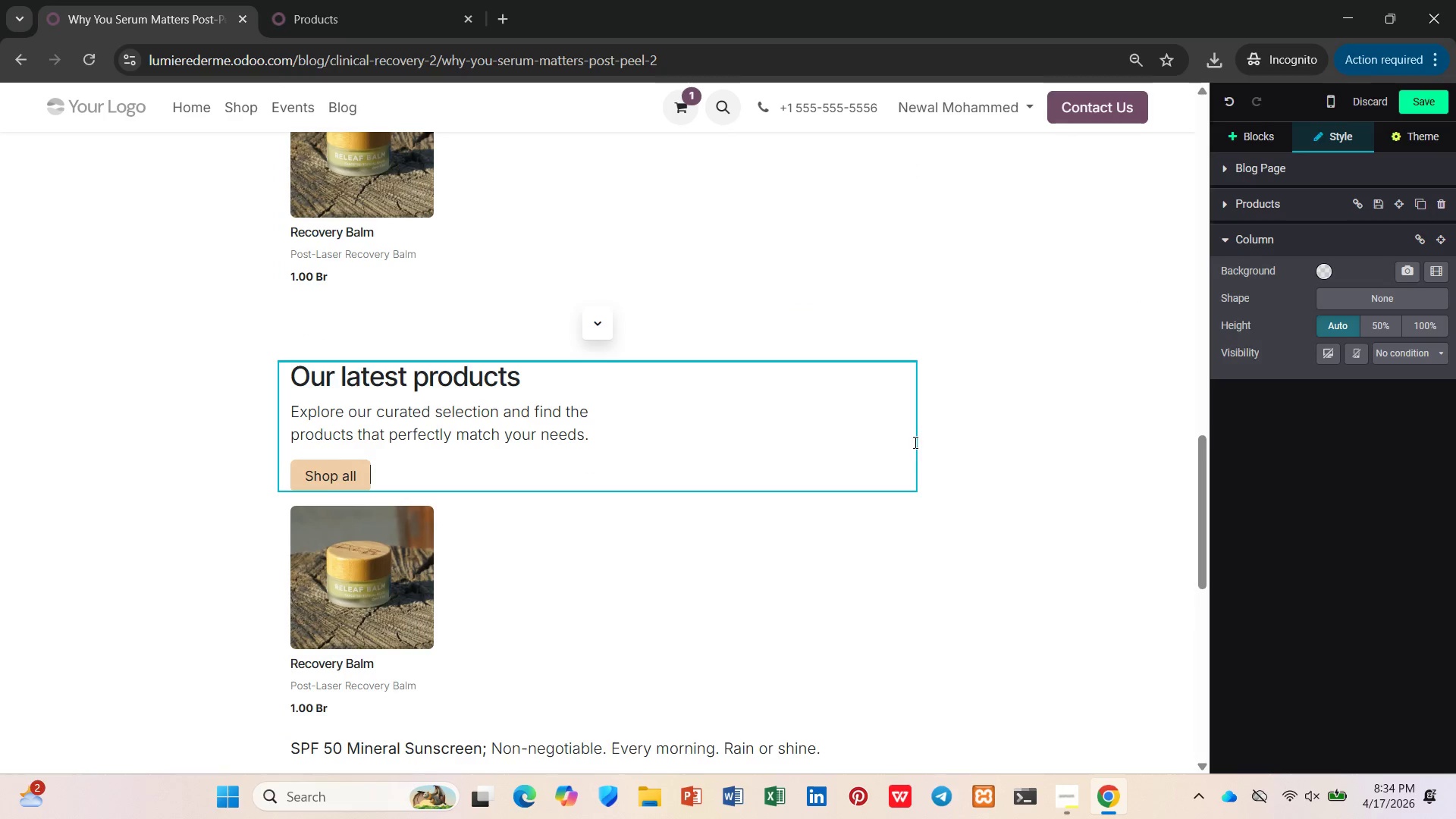 
left_click([963, 443])
 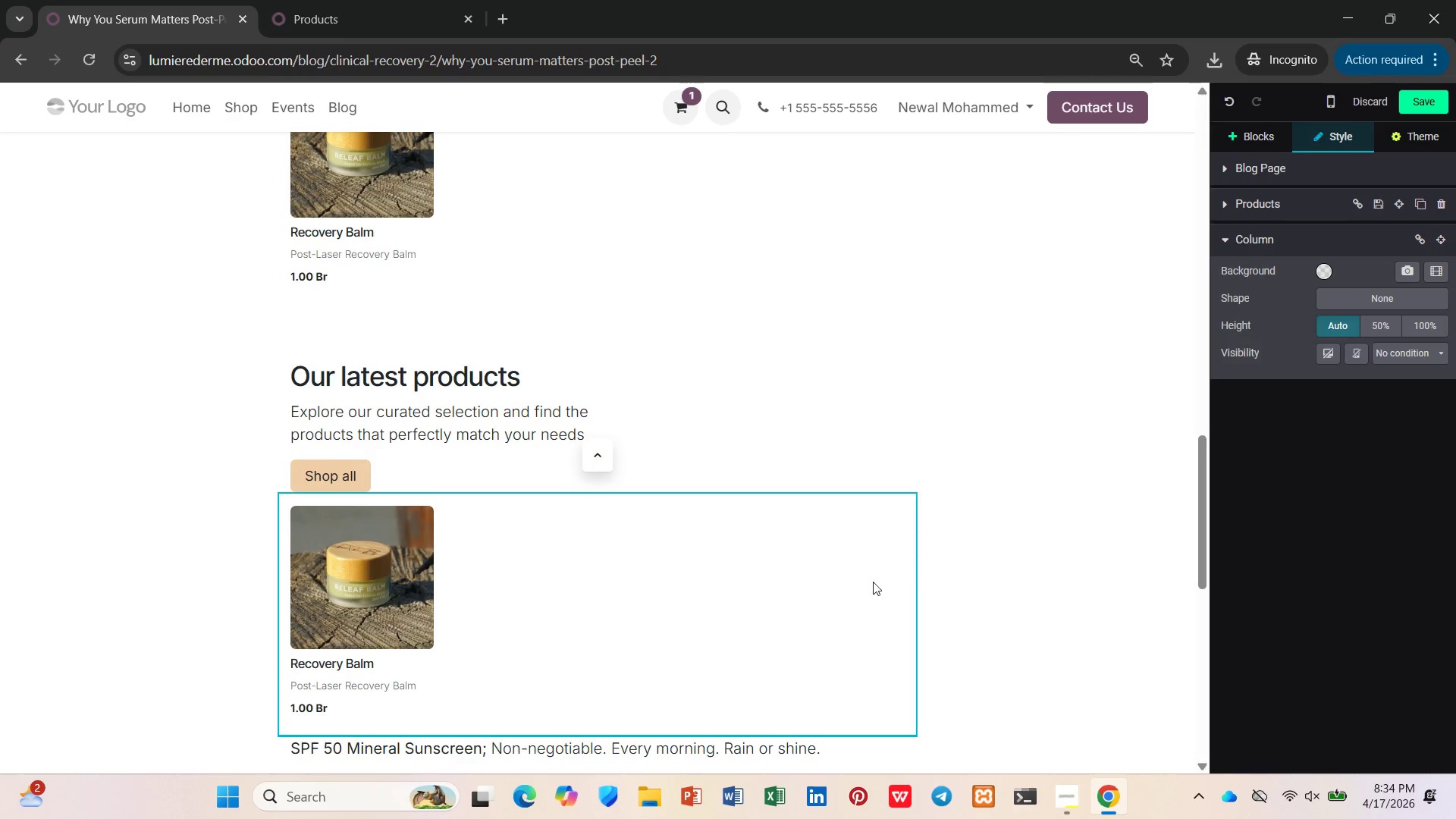 
scroll: coordinate [949, 529], scroll_direction: down, amount: 4.0
 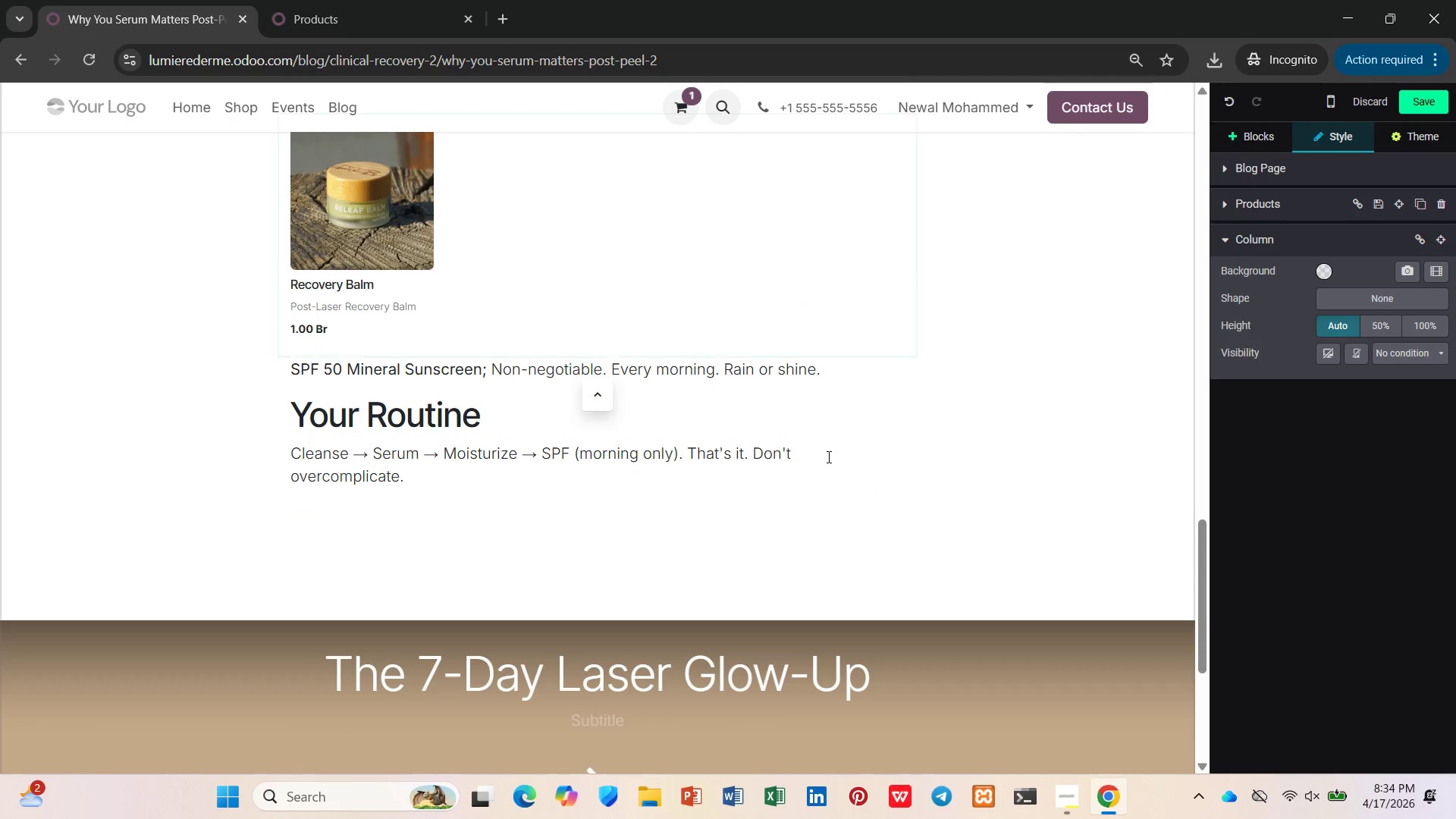 
scroll: coordinate [827, 457], scroll_direction: up, amount: 1.0
 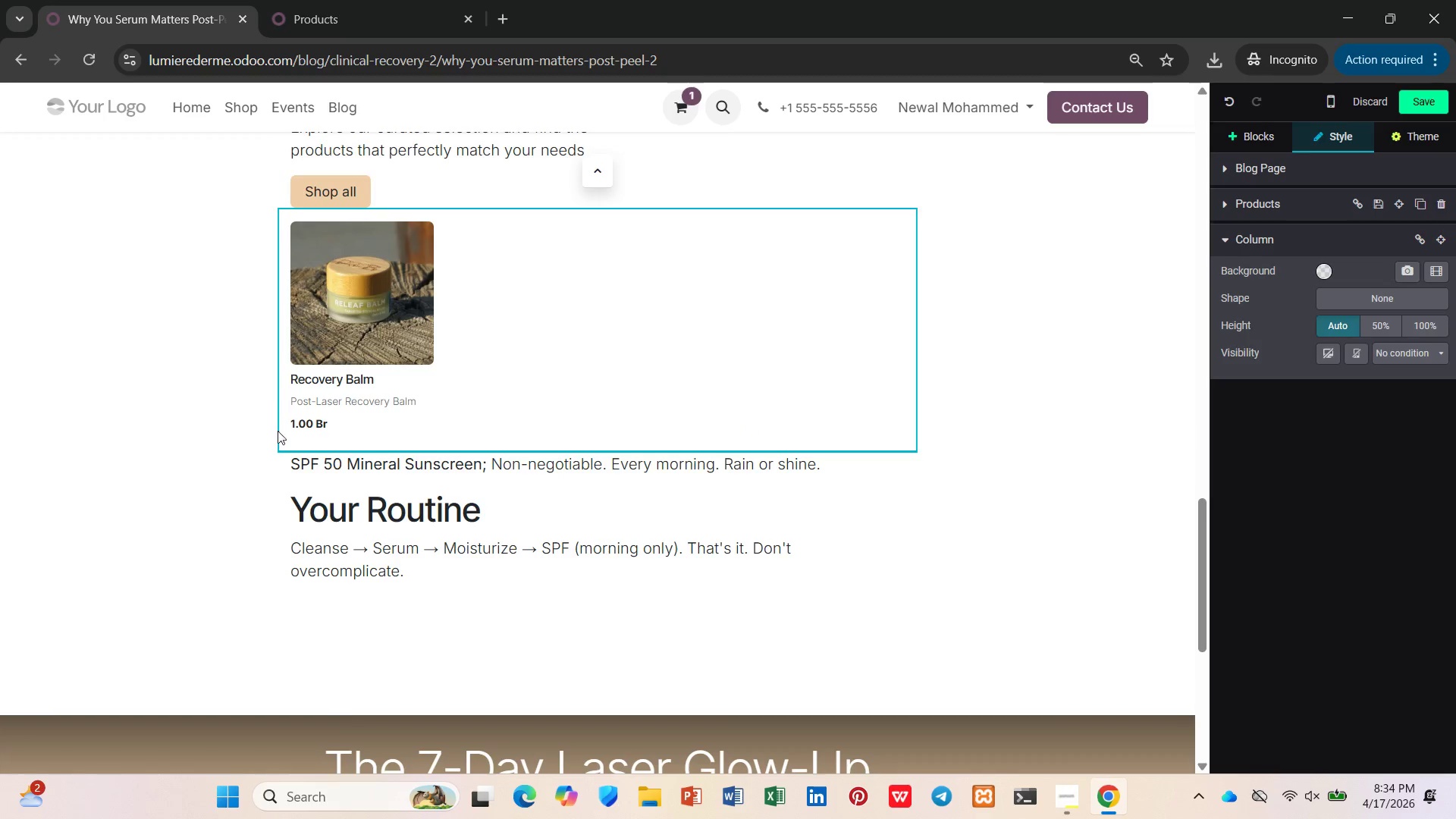 
left_click([288, 475])
 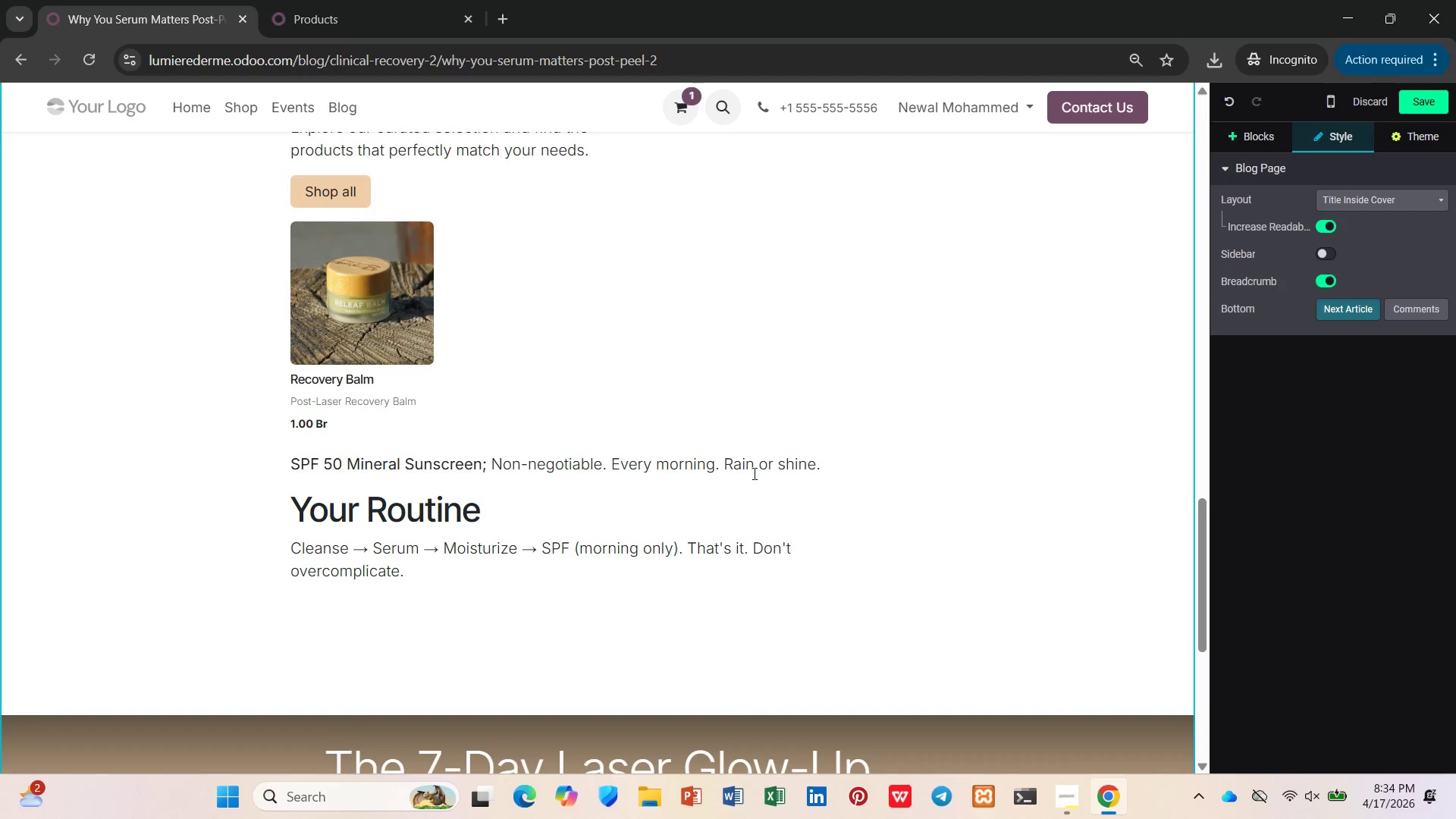 
left_click([763, 473])
 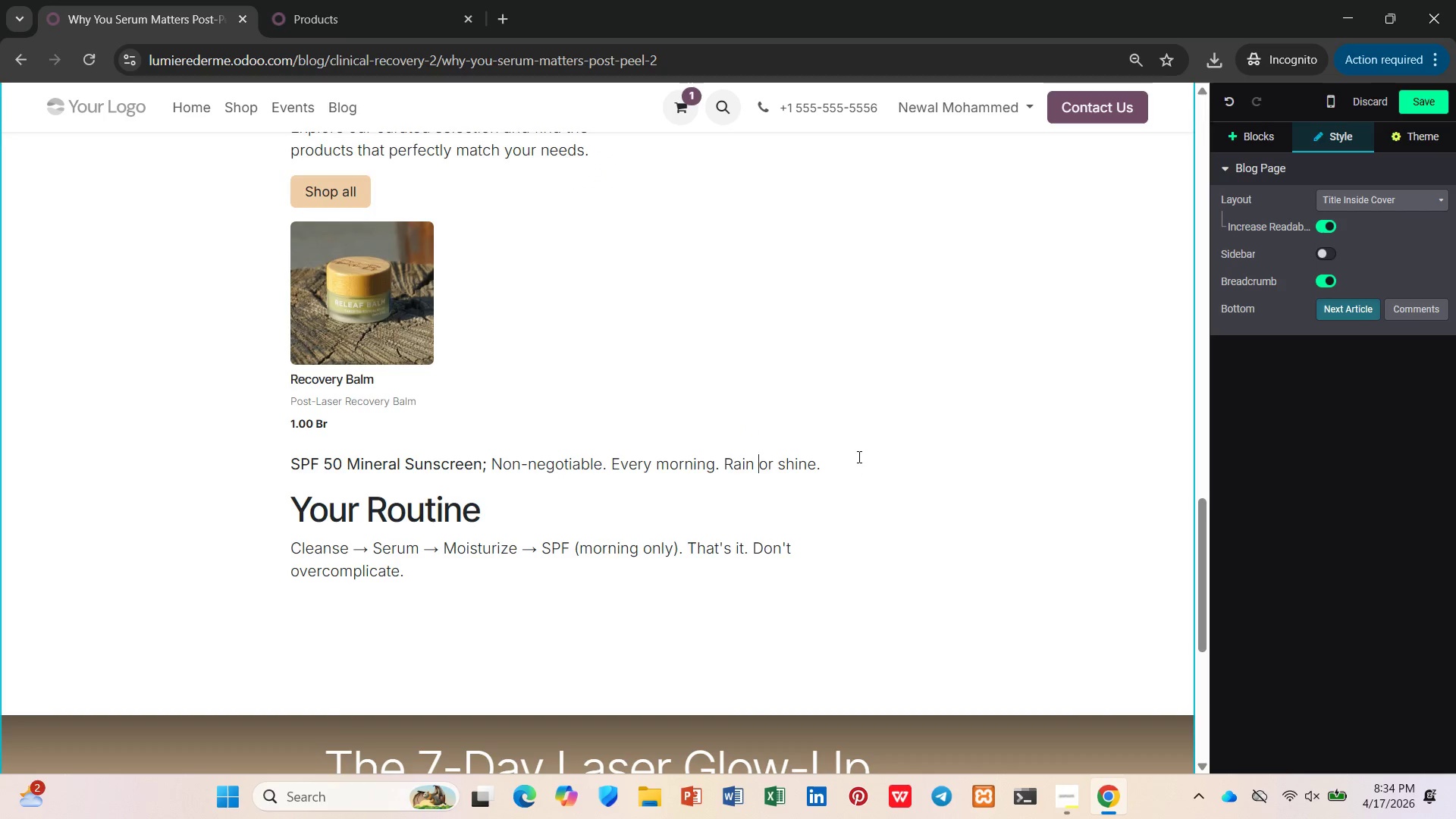 
left_click([856, 450])
 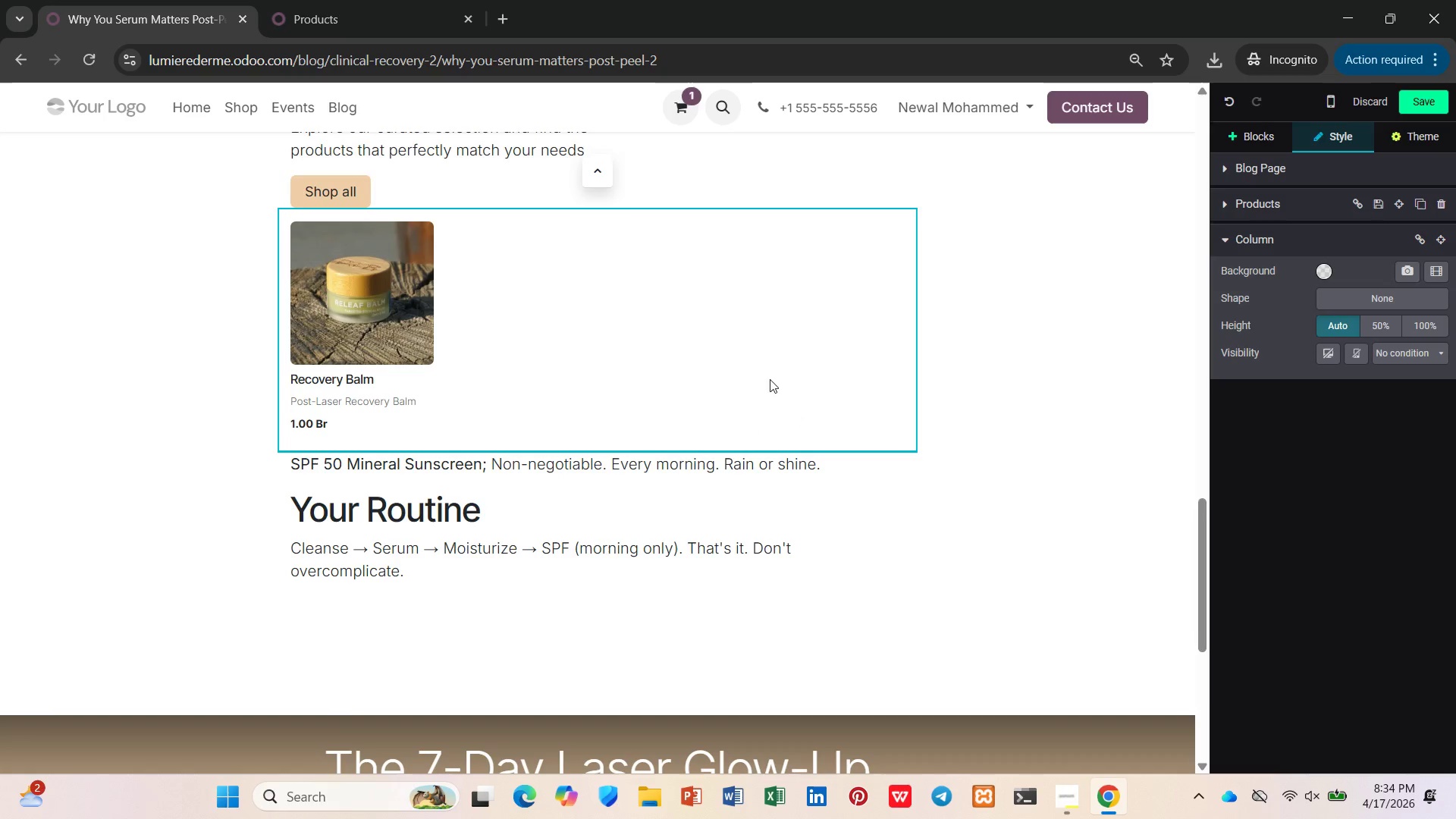 
left_click([755, 359])
 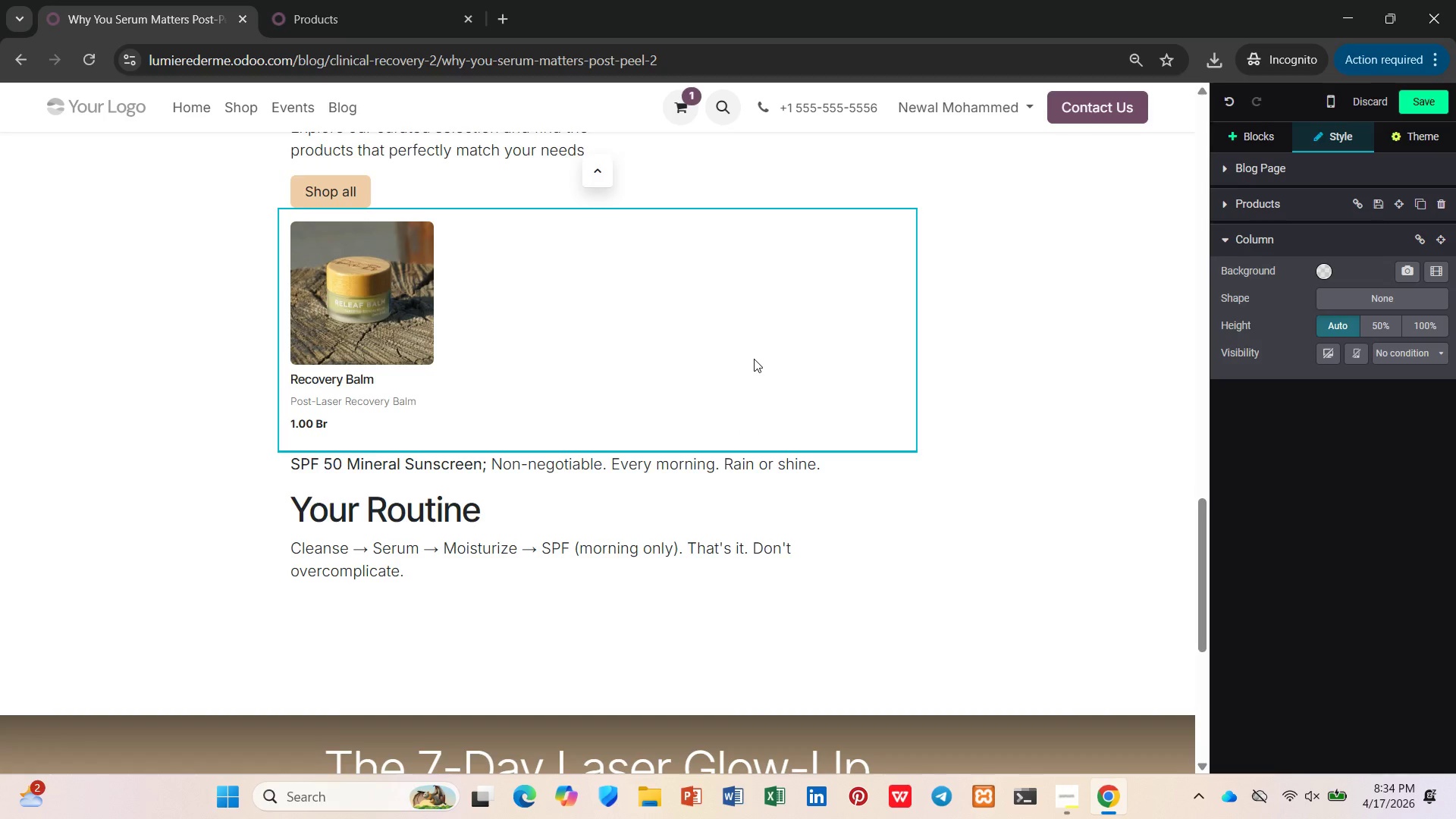 
scroll: coordinate [754, 359], scroll_direction: up, amount: 4.0
 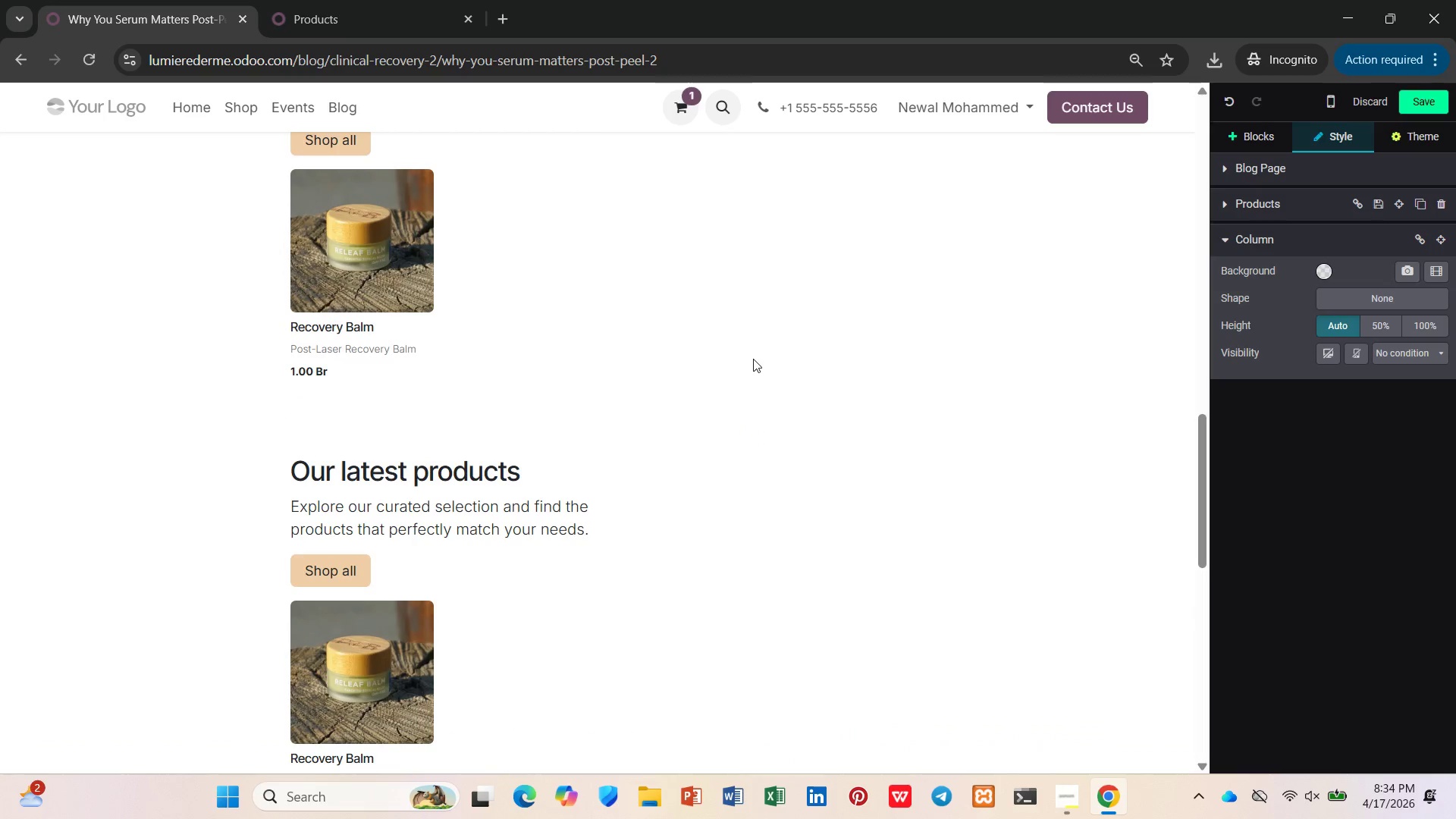 
left_click([753, 359])
 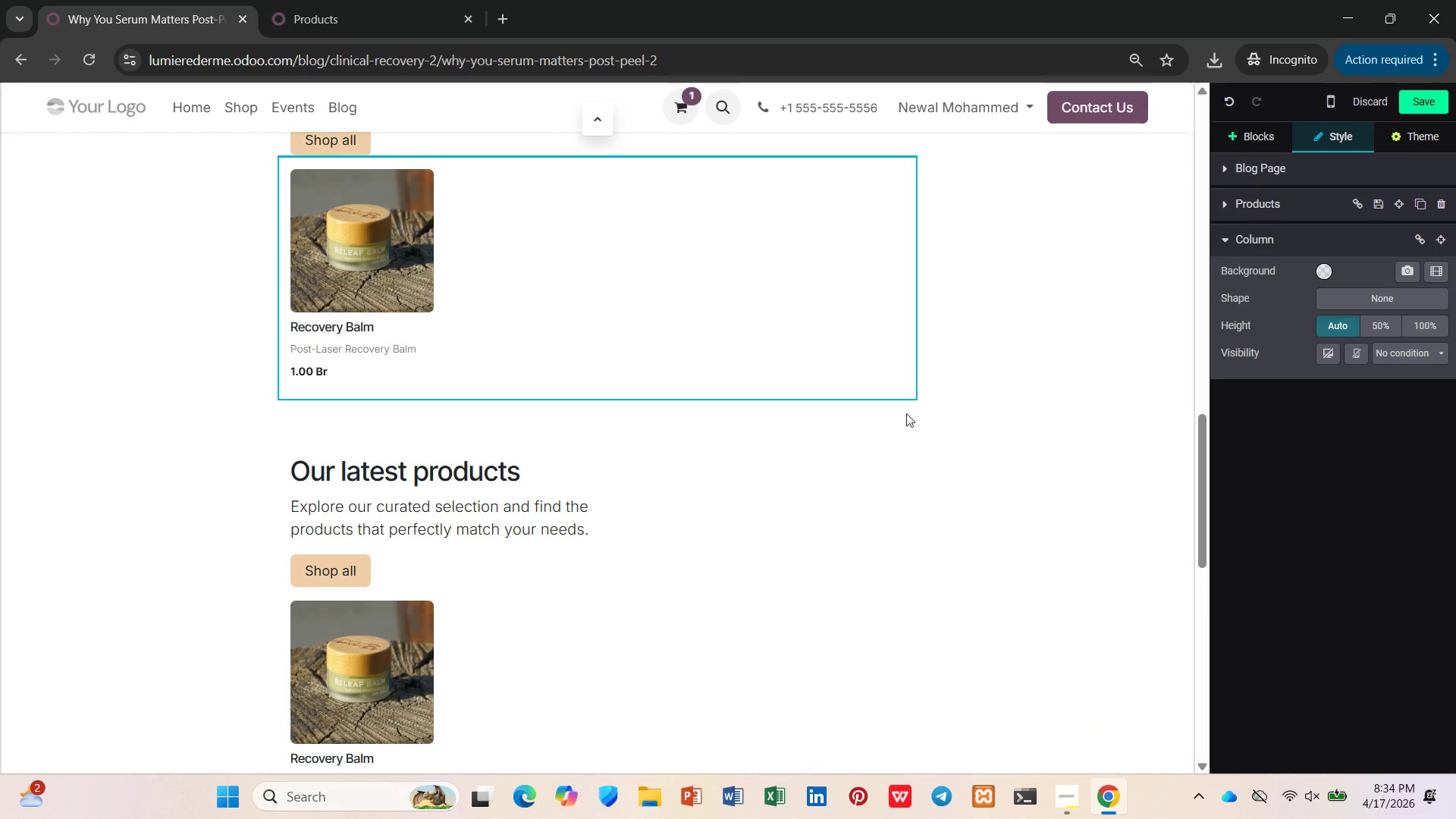 
left_click([879, 425])
 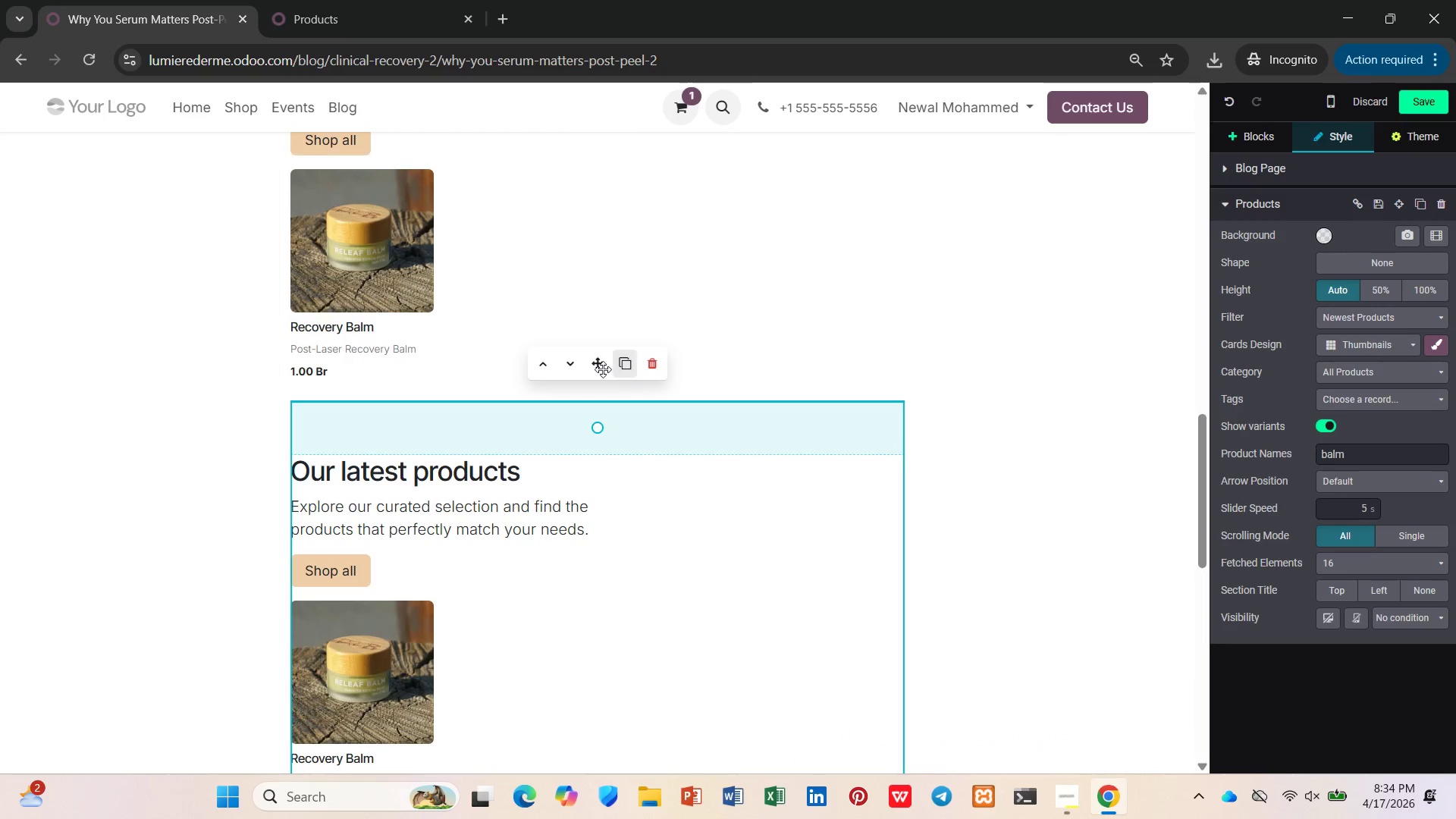 
left_click_drag(start_coordinate=[601, 367], to_coordinate=[578, 457])
 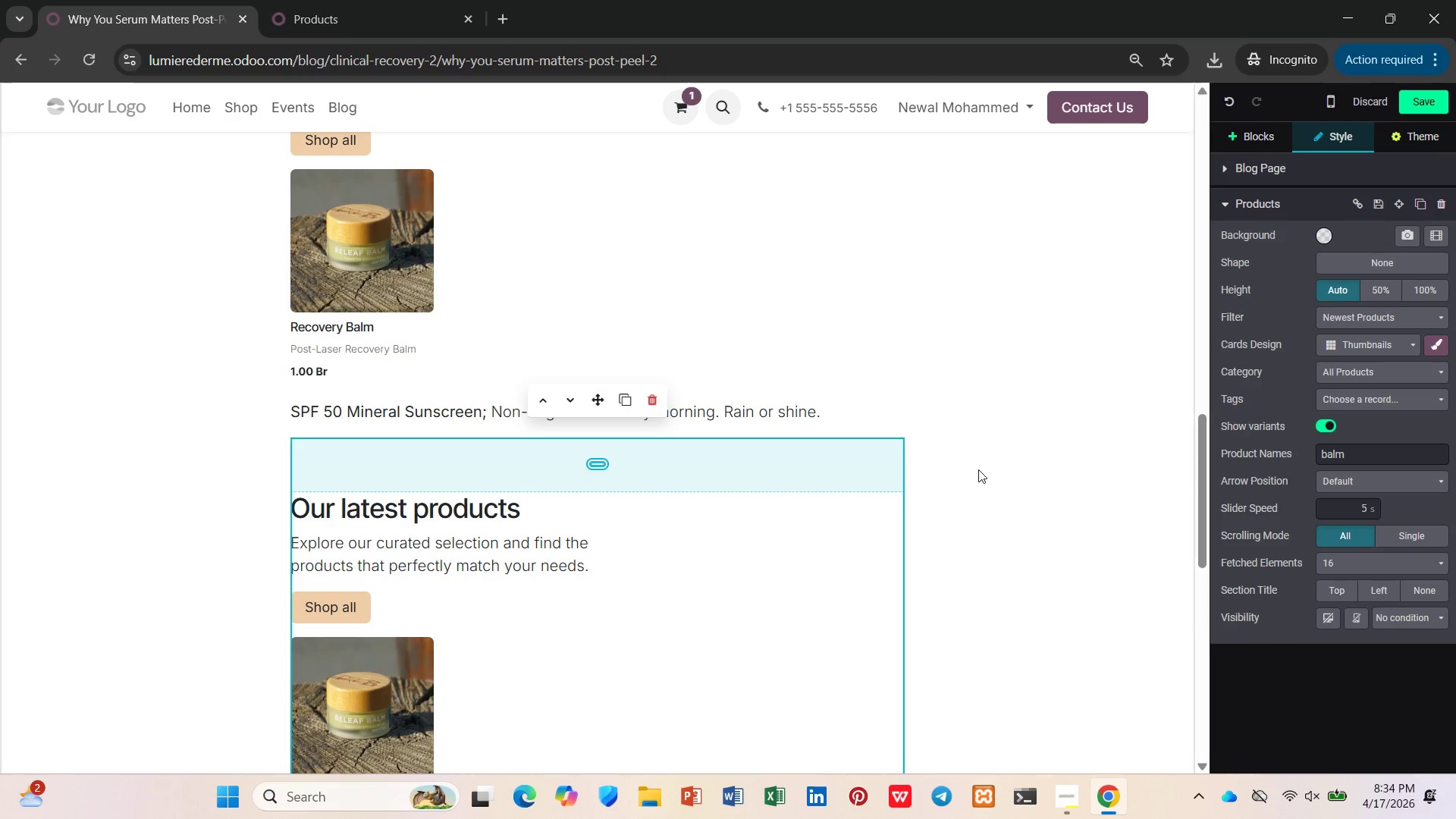 
left_click([987, 466])
 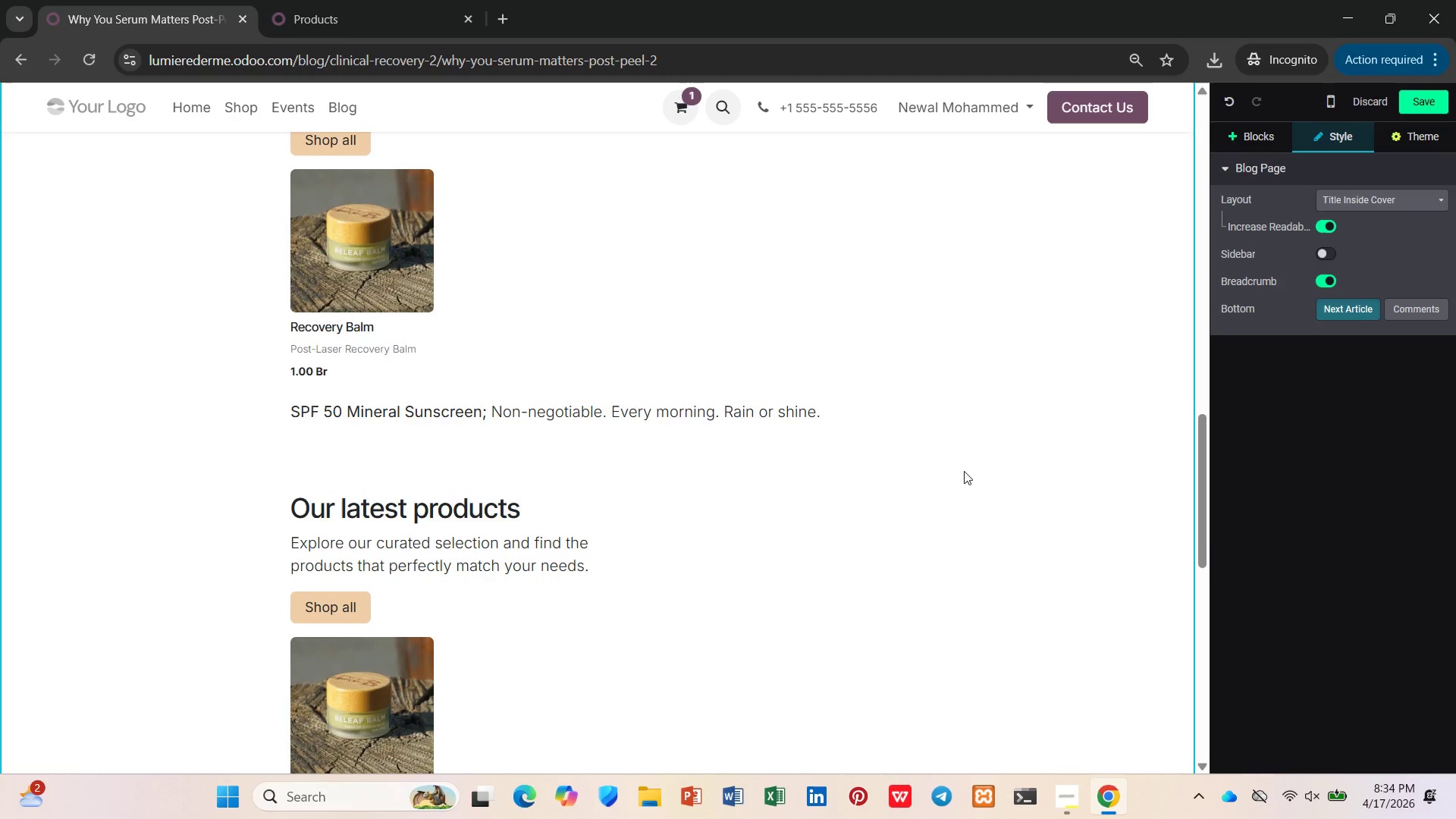 
scroll: coordinate [424, 499], scroll_direction: down, amount: 5.0
 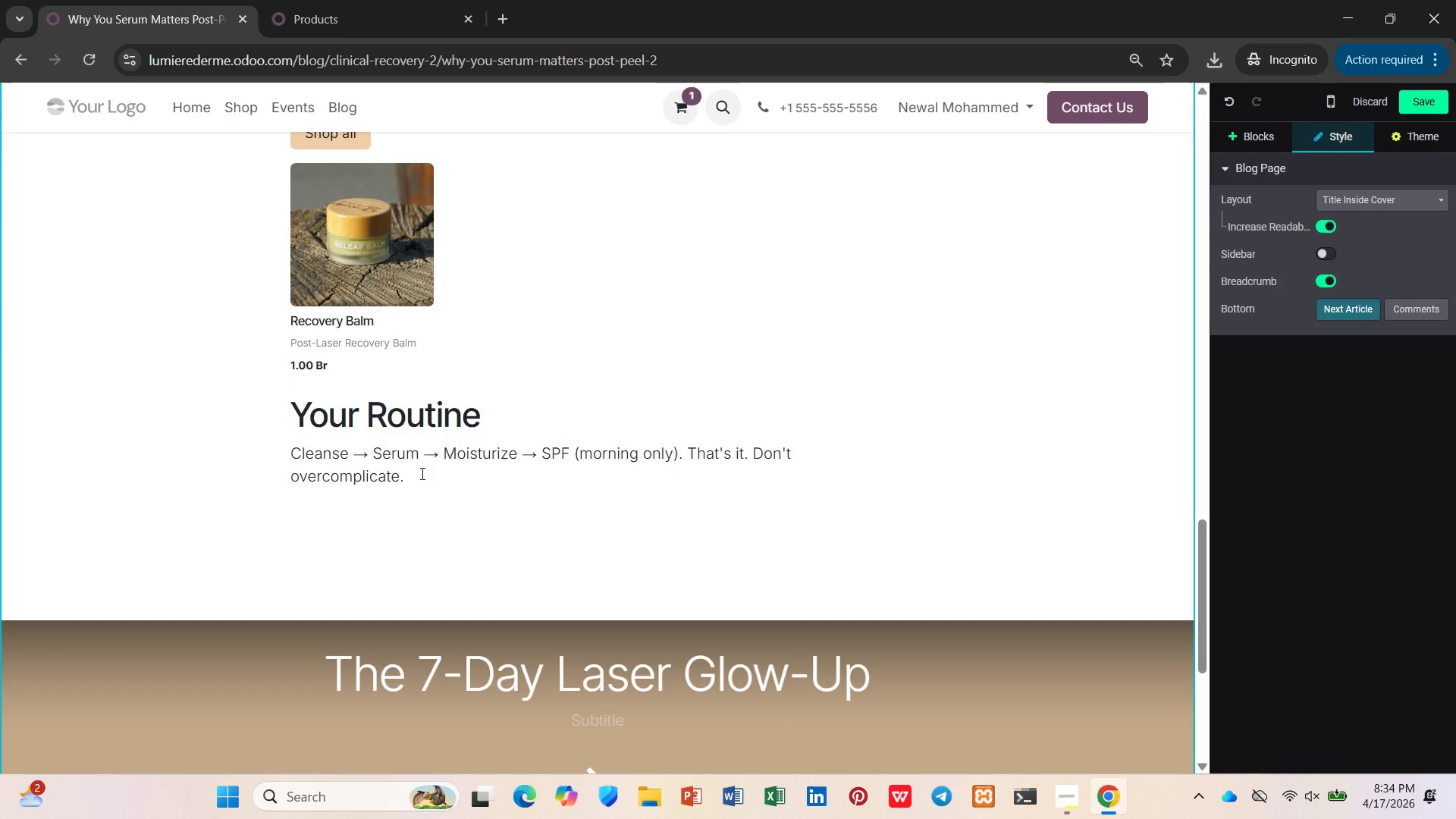 
left_click([400, 227])
 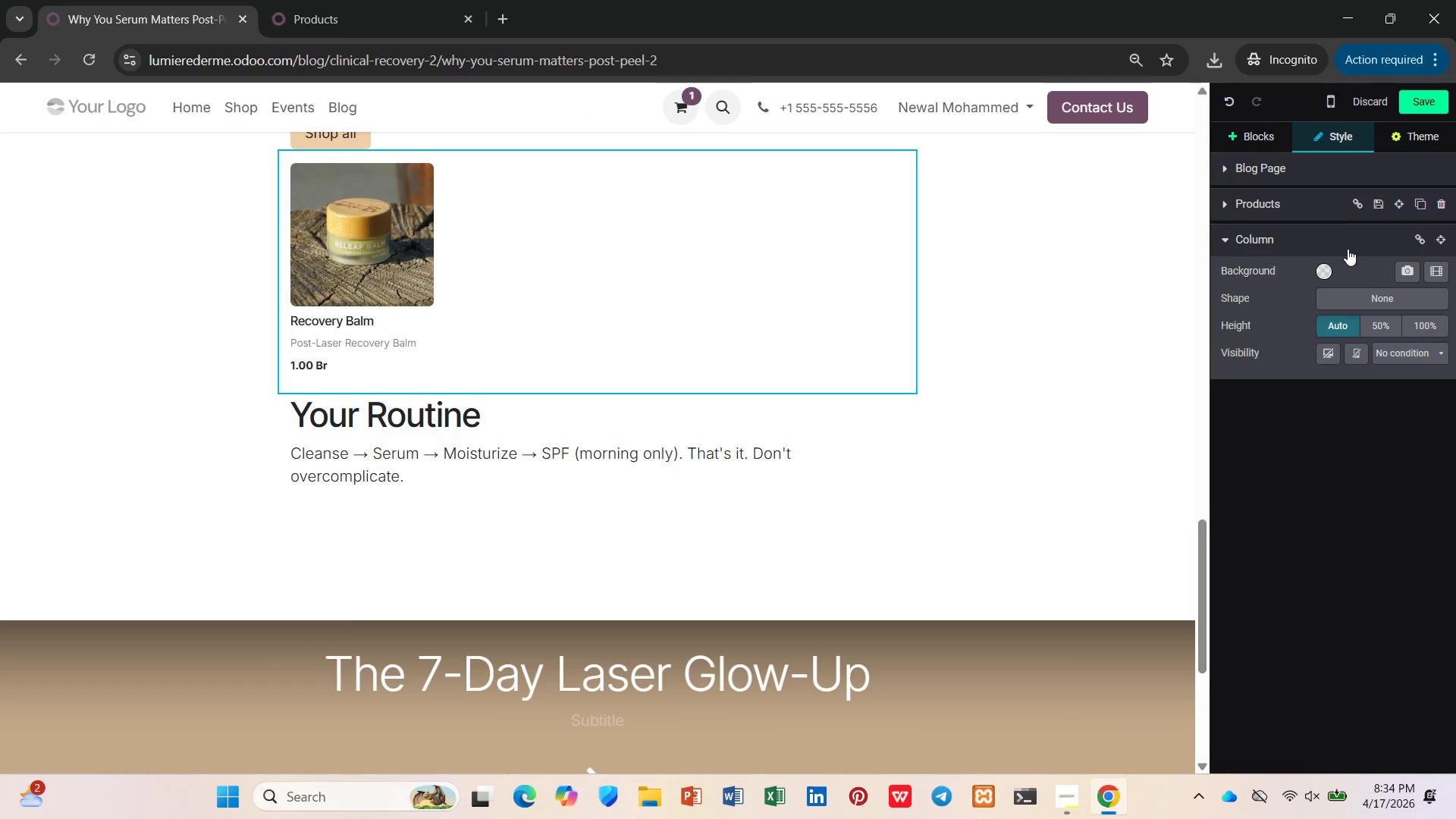 
left_click([1331, 210])
 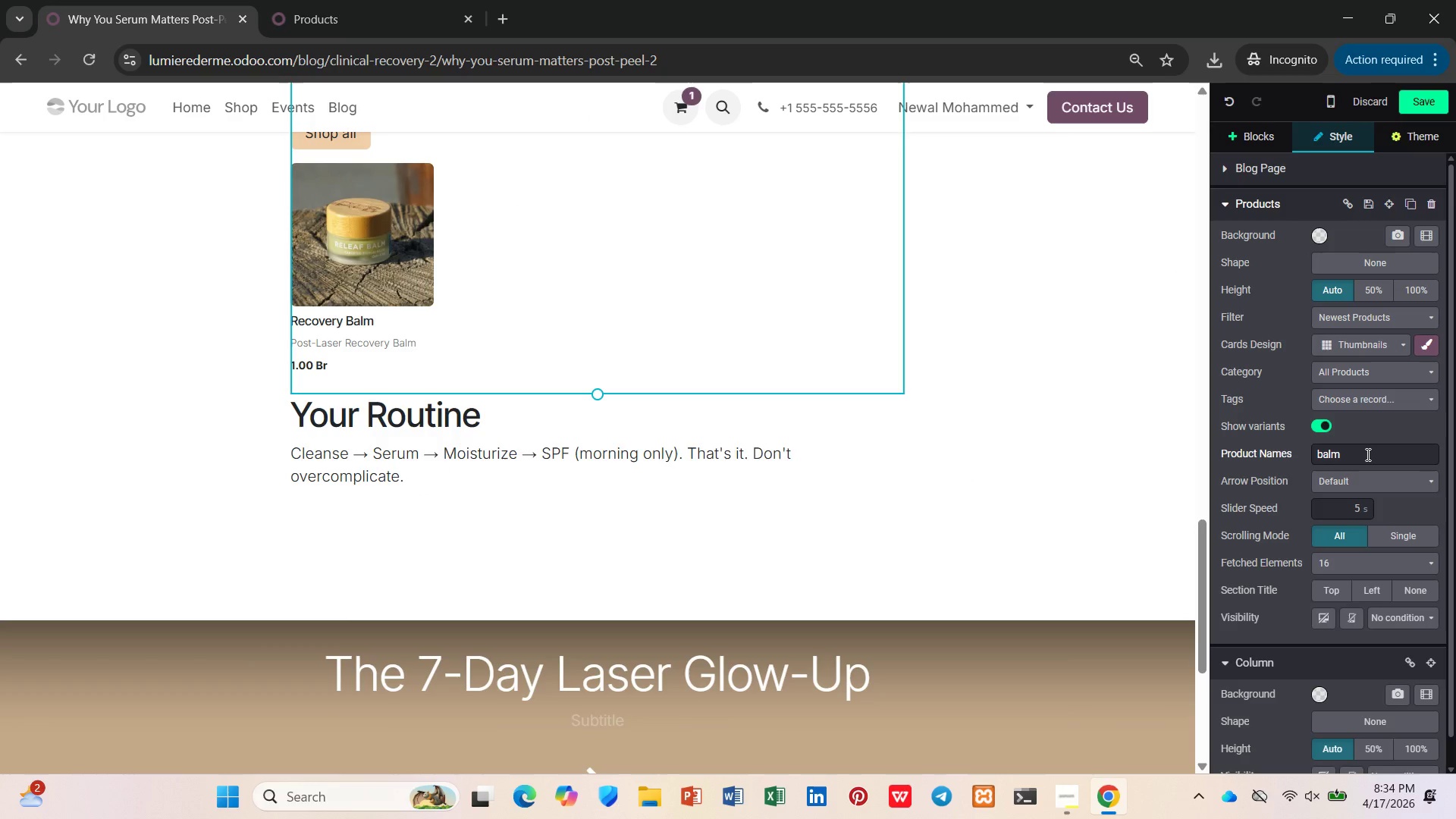 
left_click_drag(start_coordinate=[1363, 454], to_coordinate=[1278, 460])
 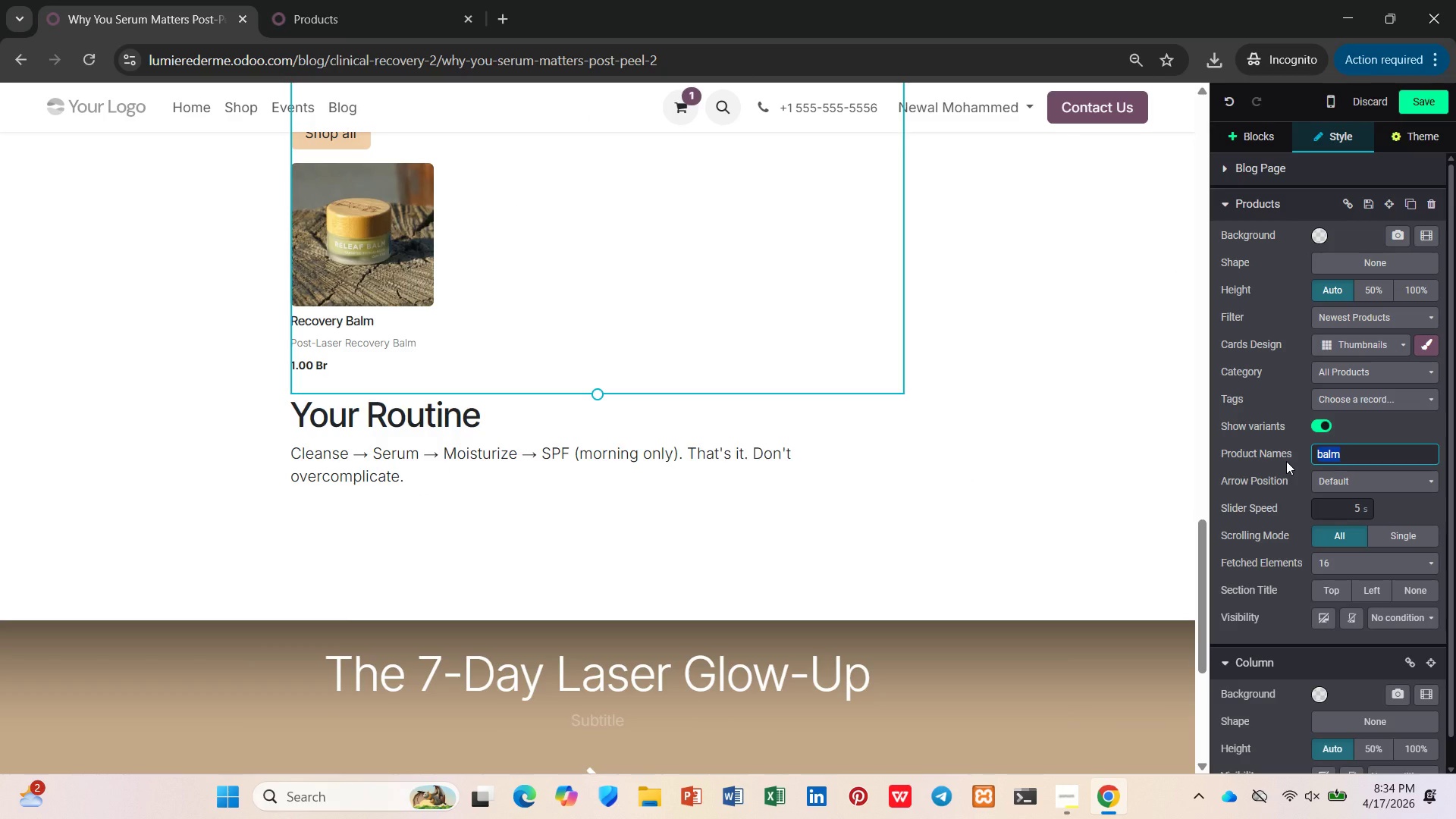 
type(spf)
 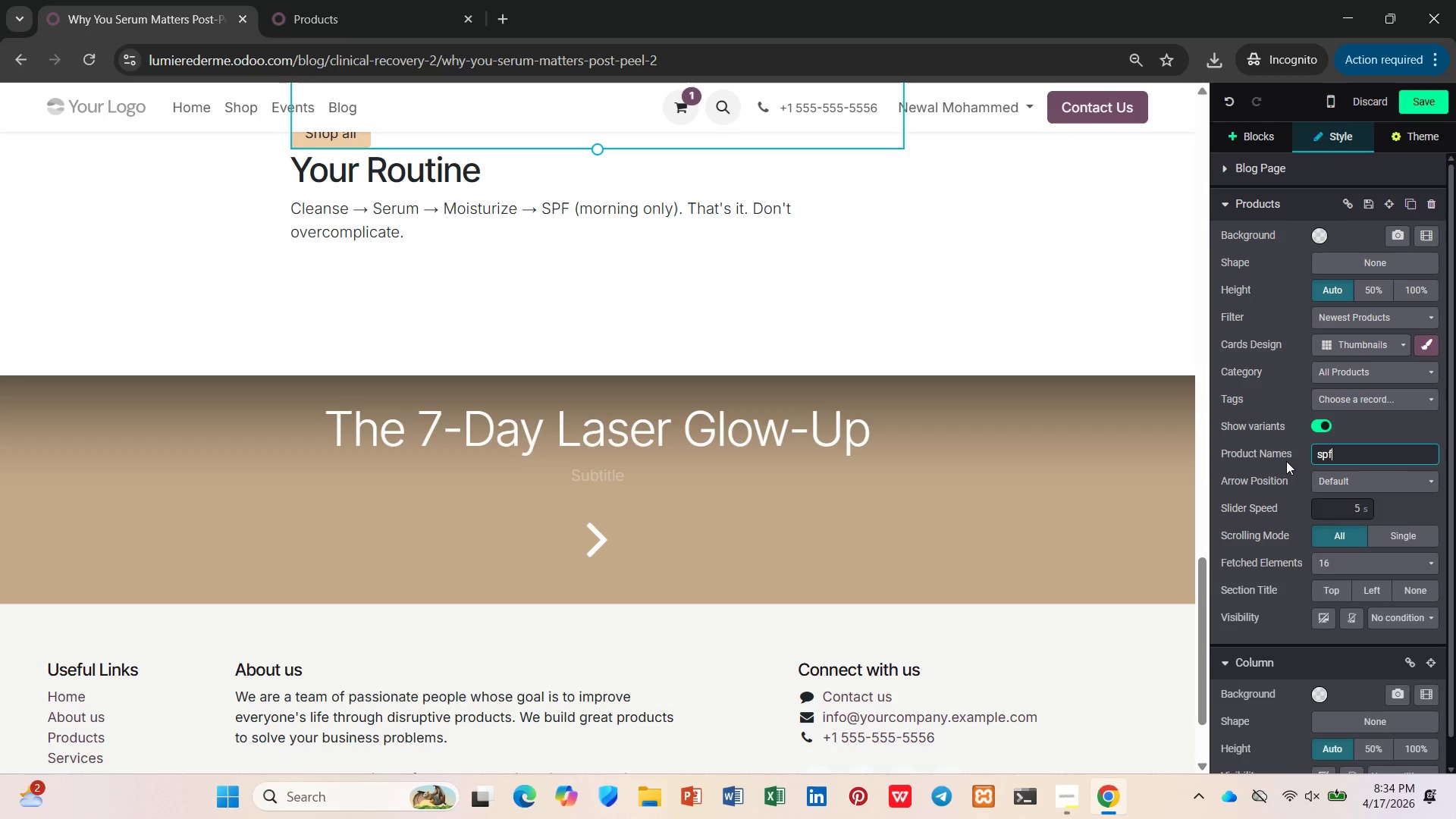 
key(Enter)
 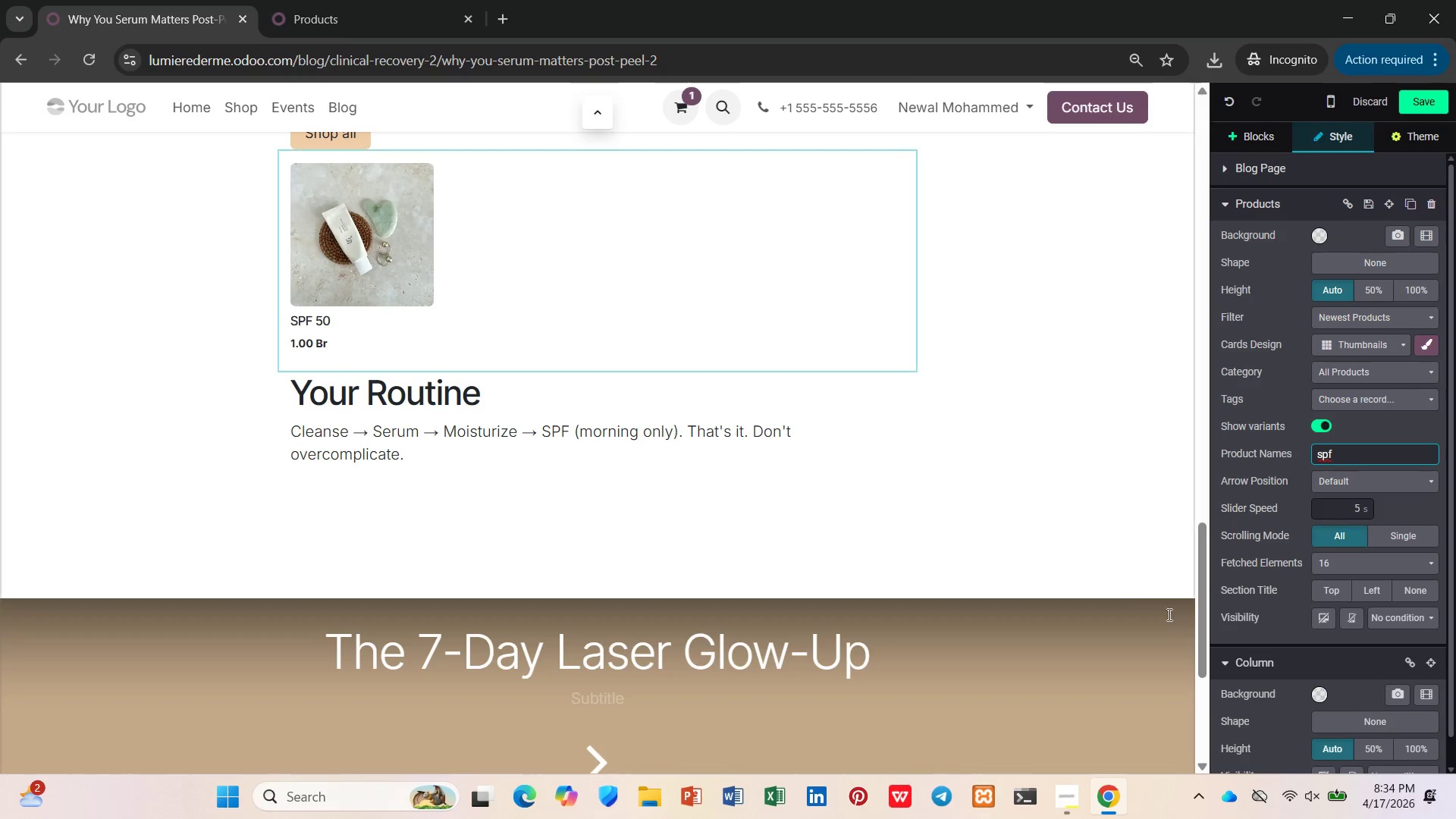 
left_click([974, 457])
 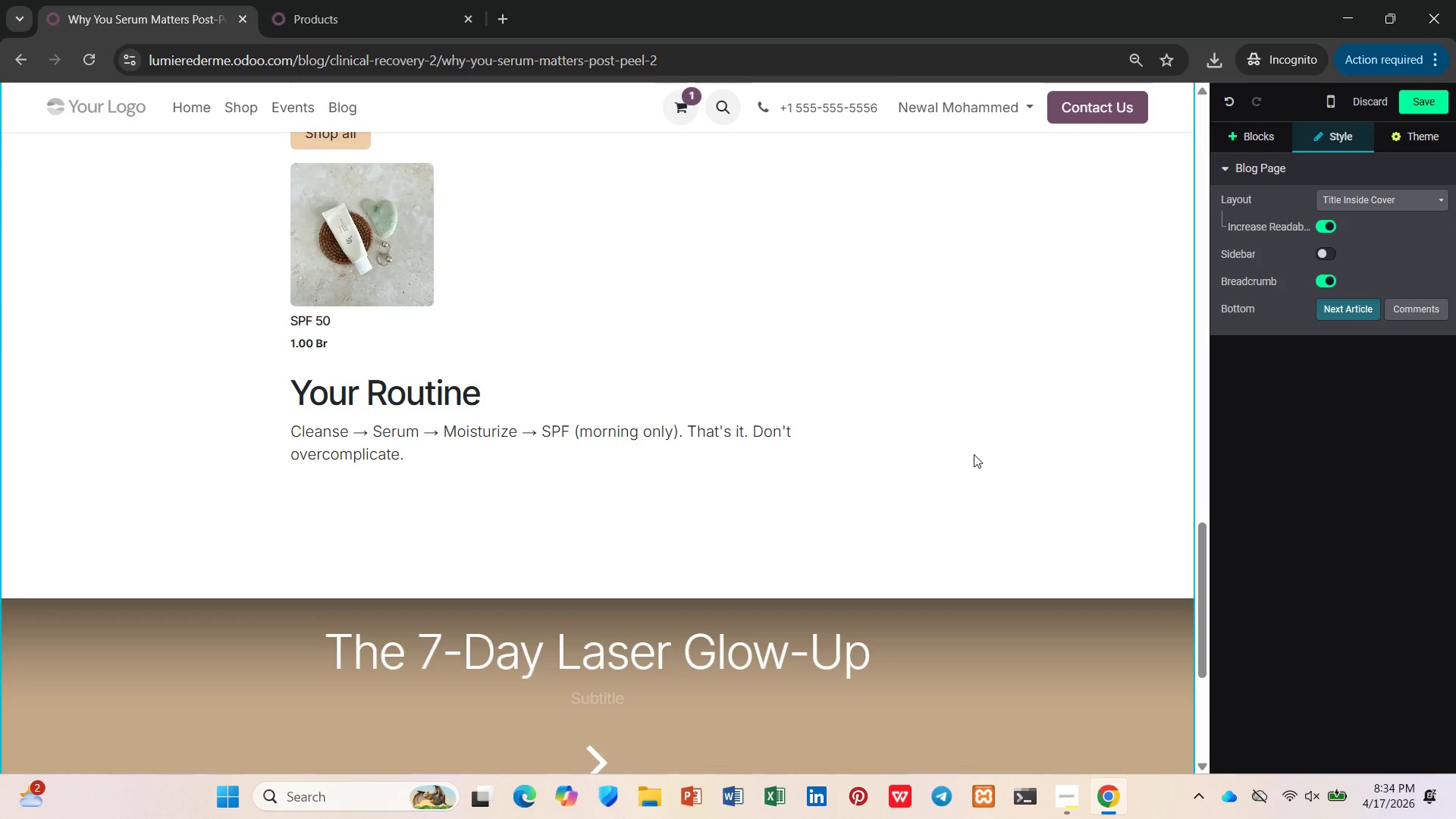 
scroll: coordinate [973, 453], scroll_direction: up, amount: 23.0
 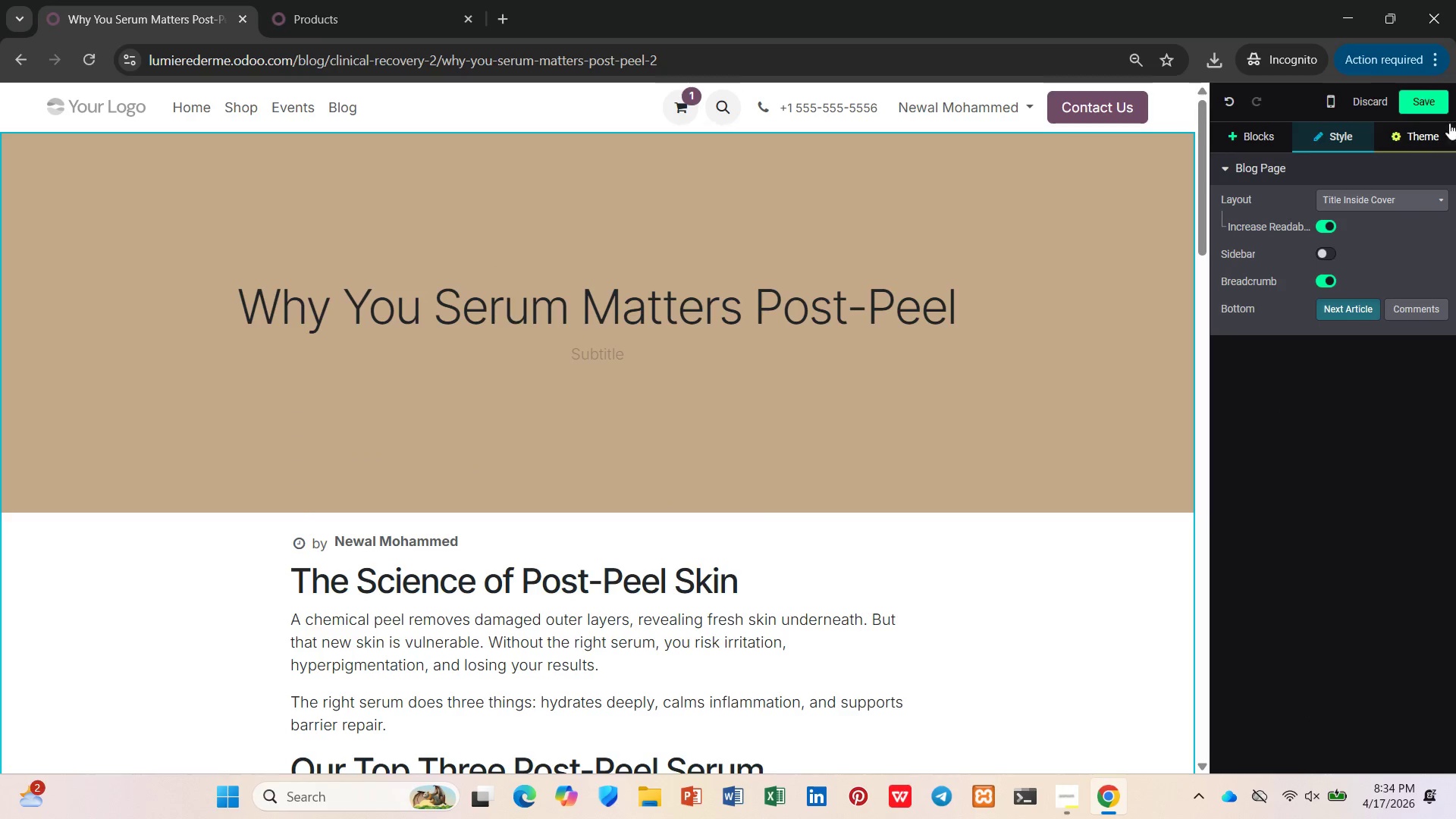 
left_click([1439, 105])
 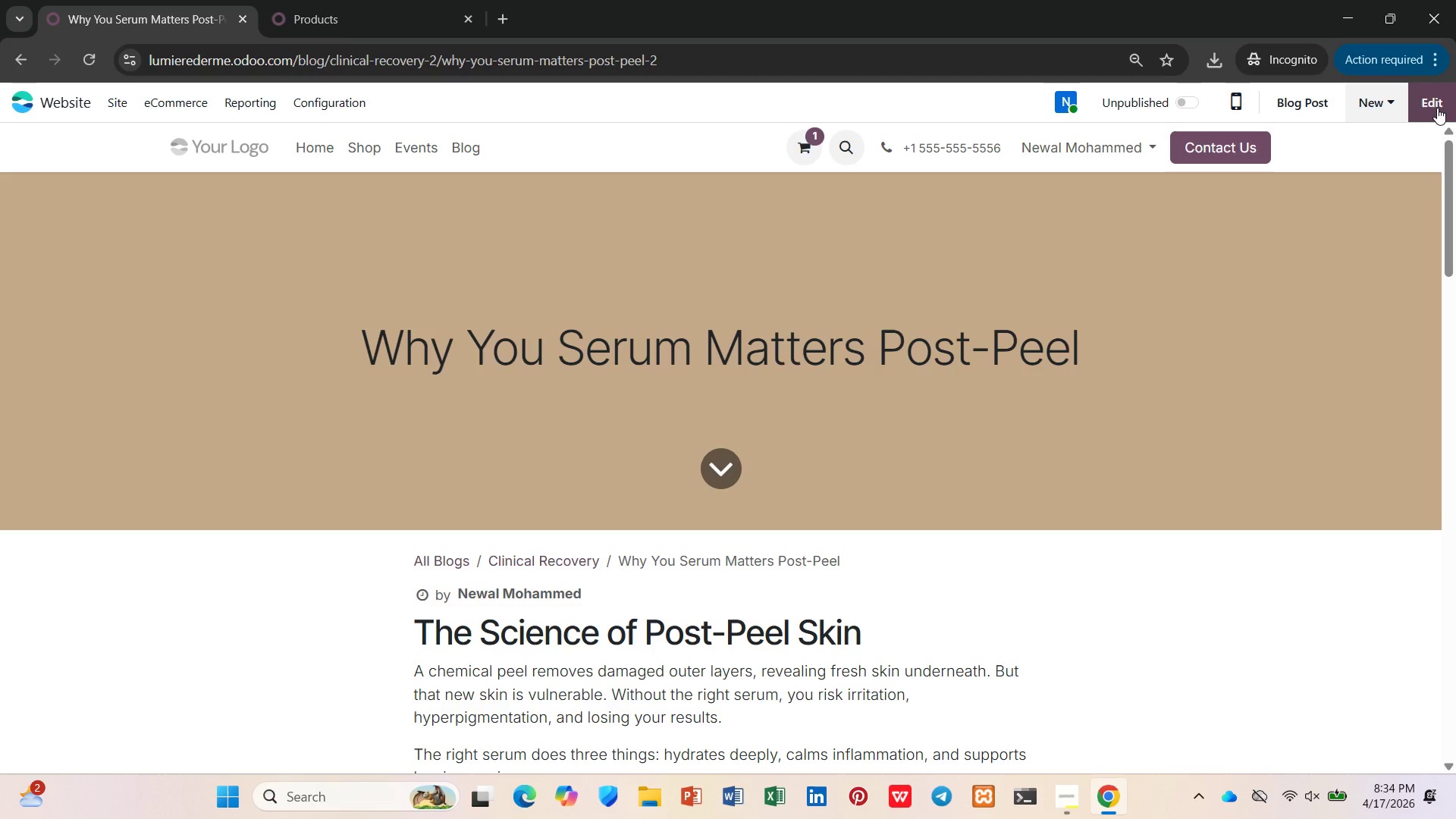 
wait(29.66)
 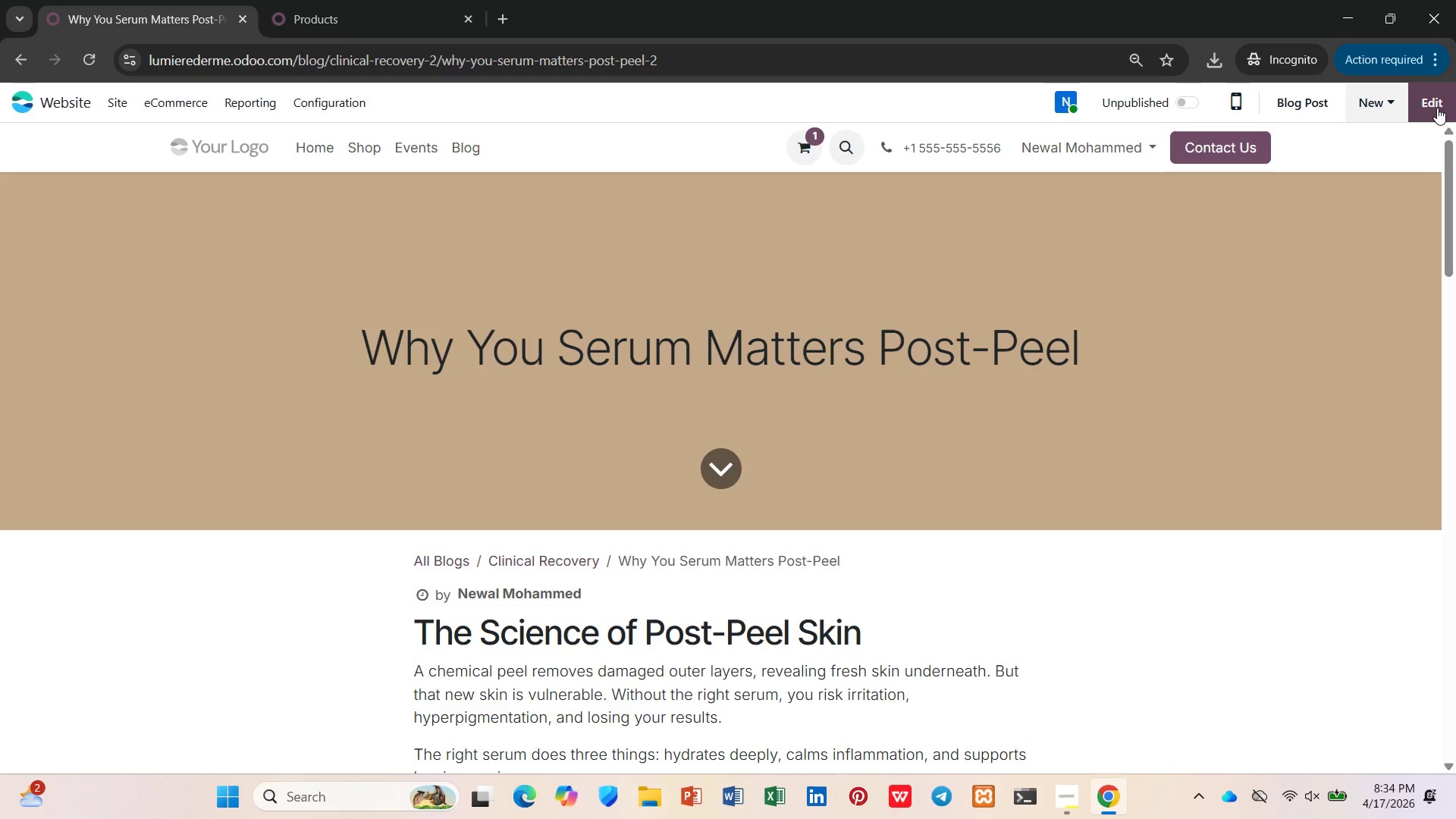 
left_click([1385, 89])
 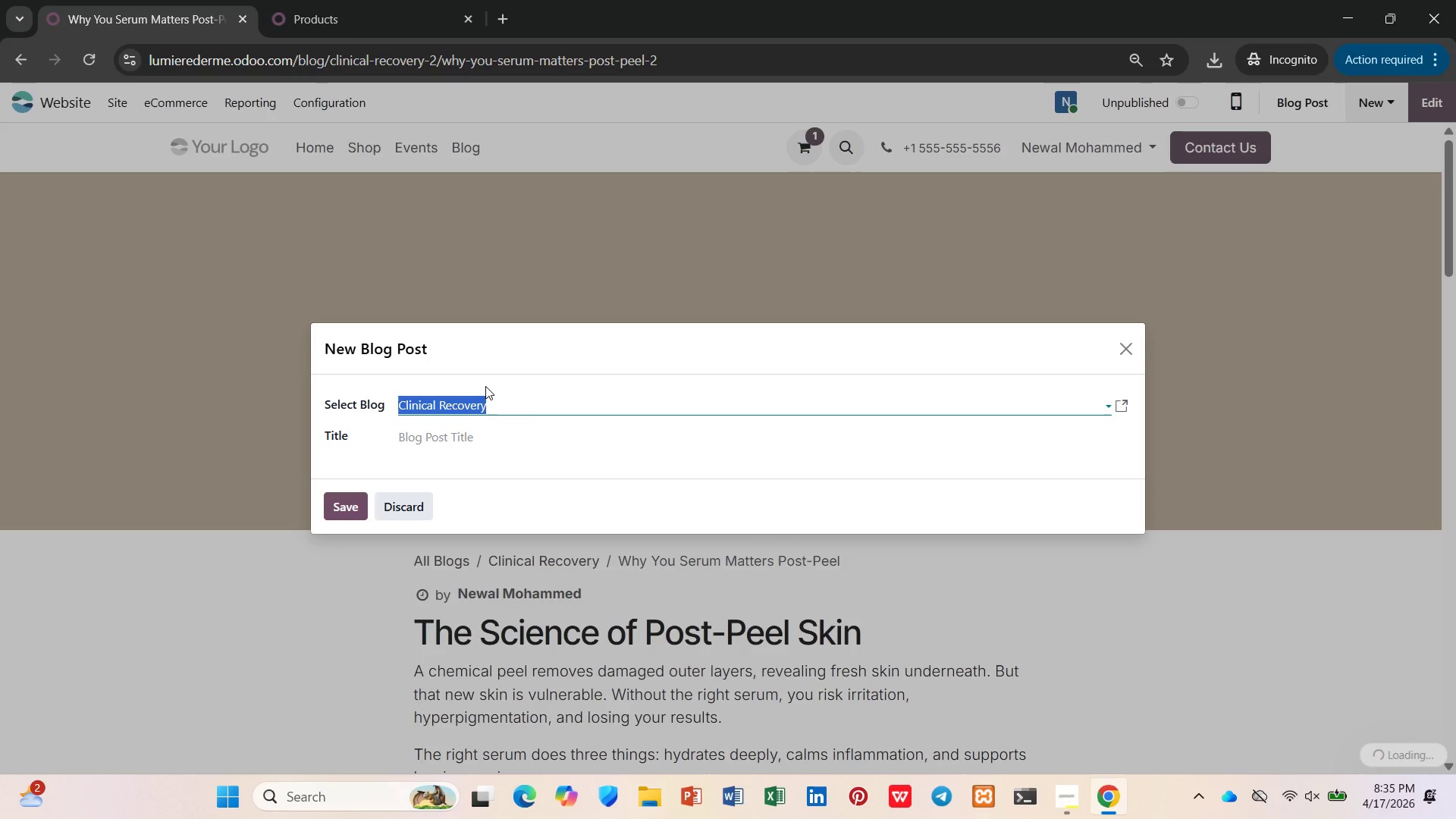 
double_click([466, 427])
 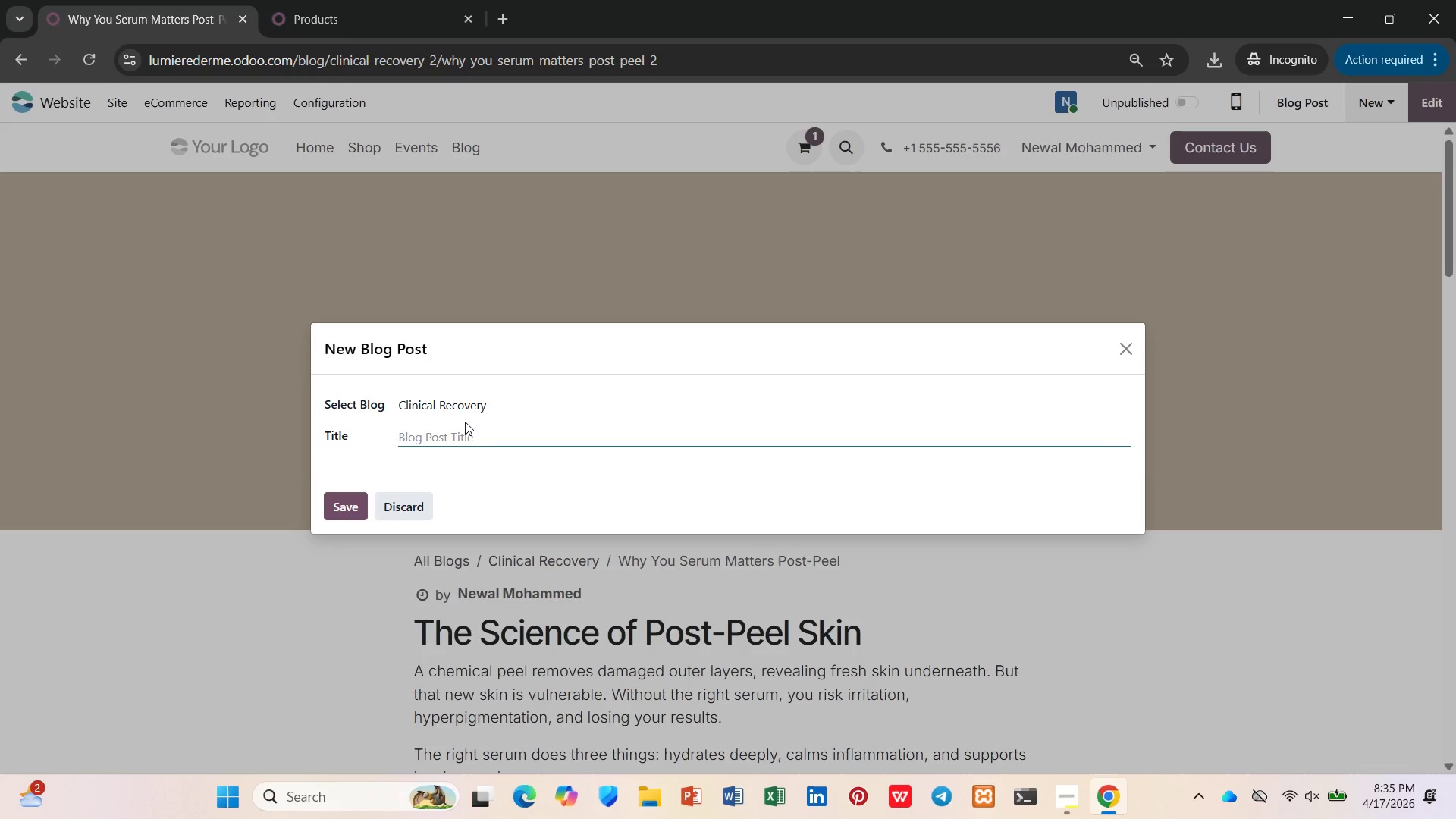 
type(The 30-d)
key(Backspace)
type(Day Maintenance Window)
 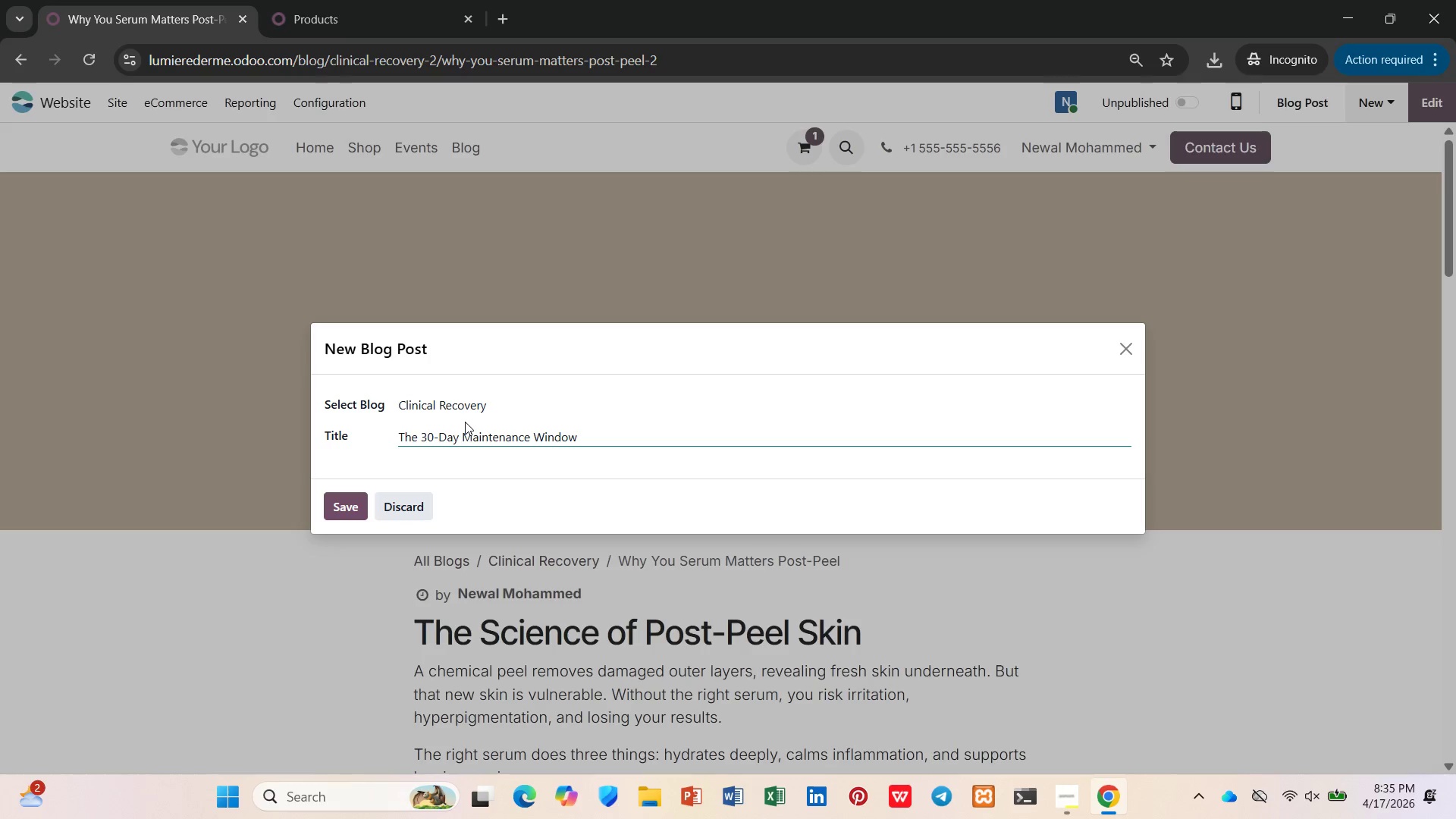 
left_click([331, 500])
 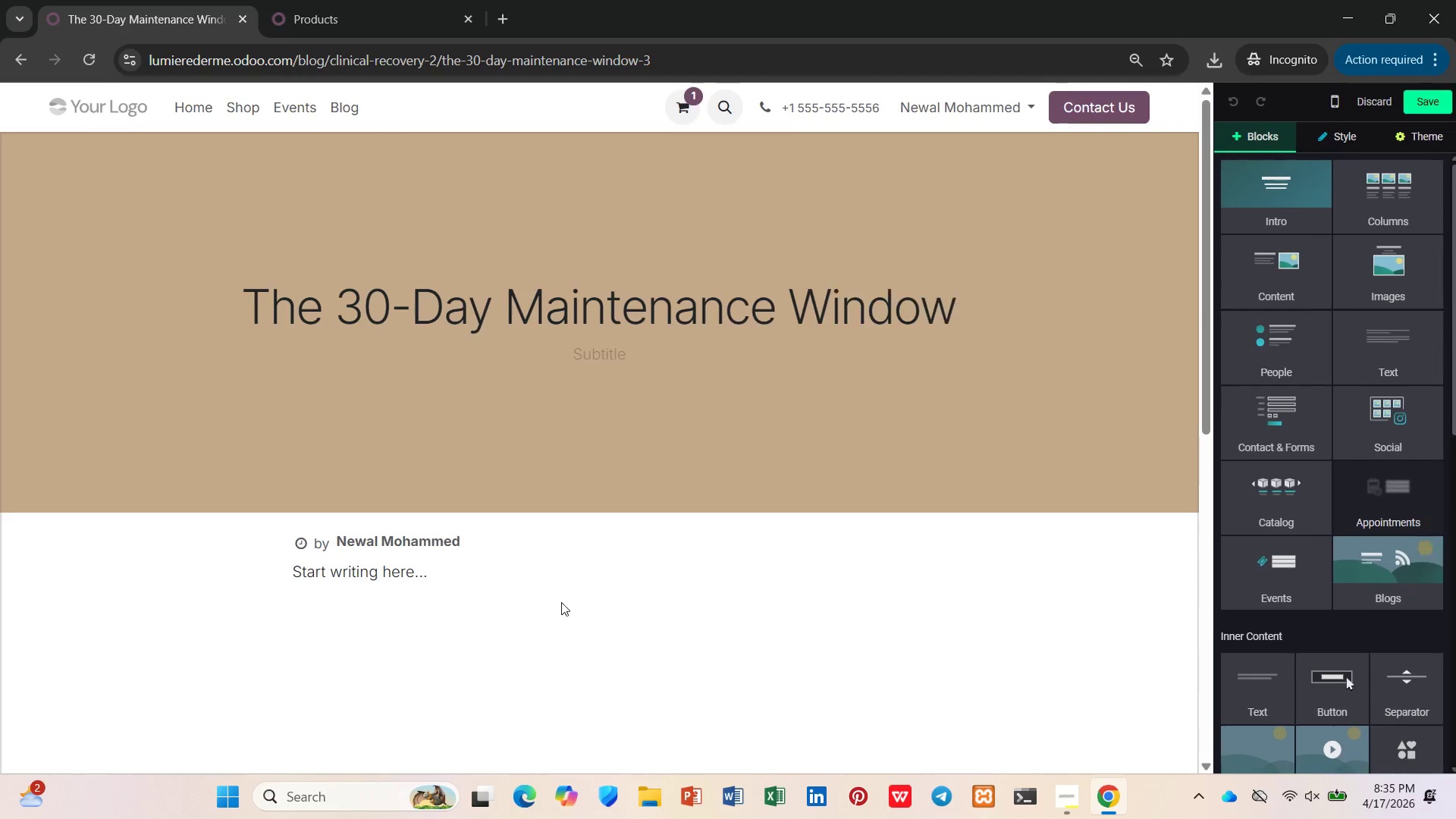 
wait(5.05)
 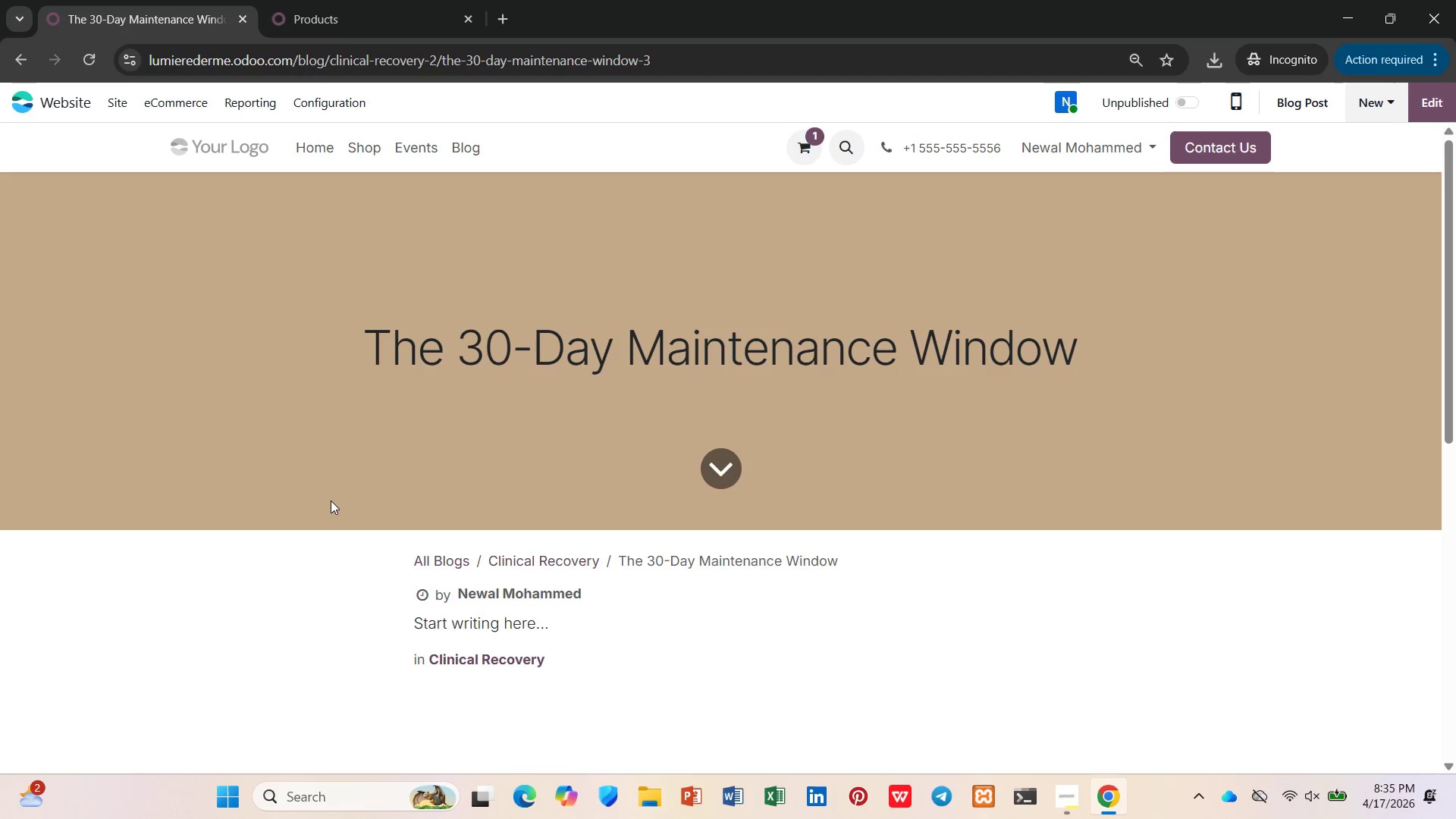 
left_click_drag(start_coordinate=[460, 573], to_coordinate=[284, 592])
 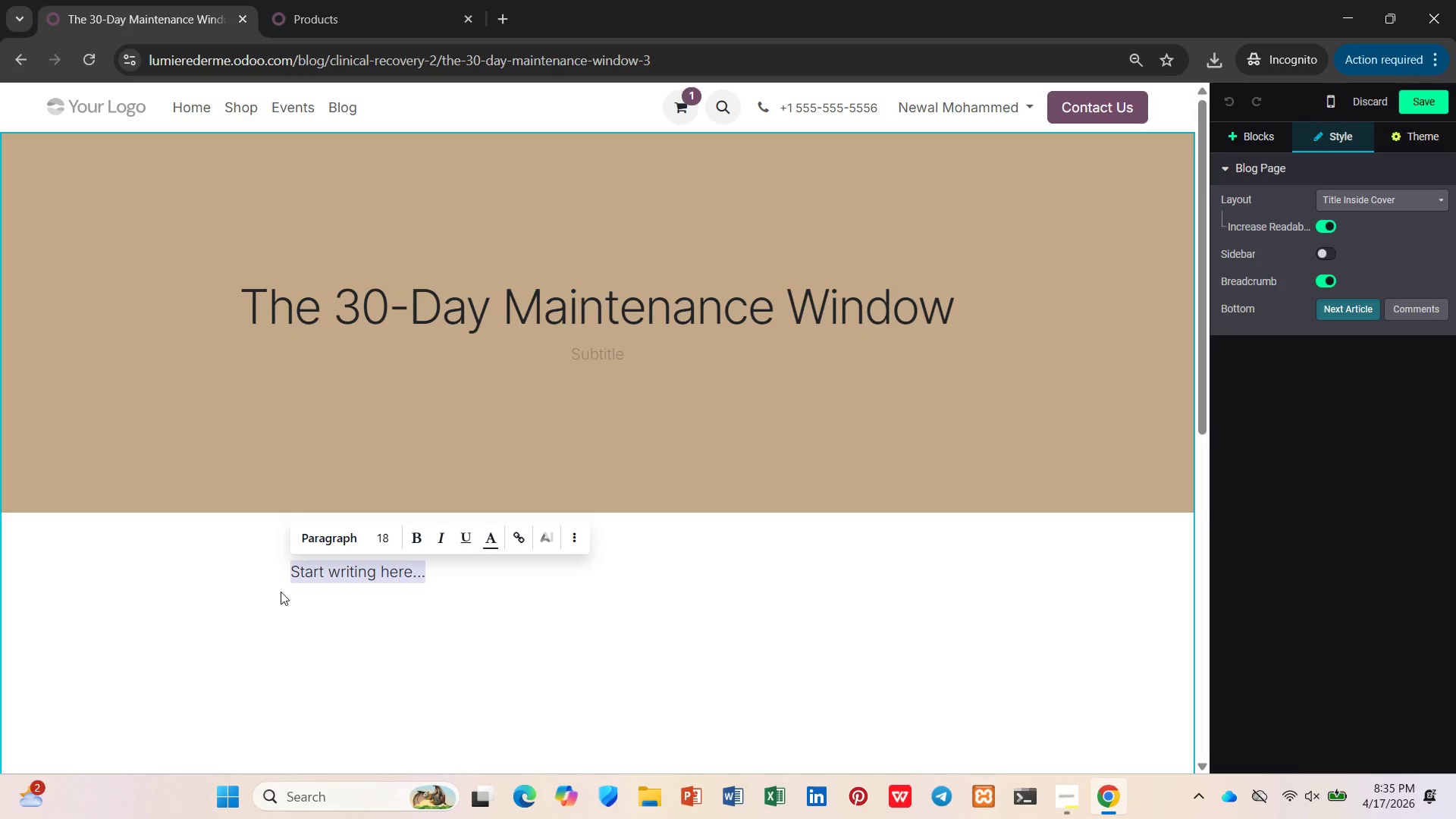 
type(/h1)
key(Backspace)
type(2)
 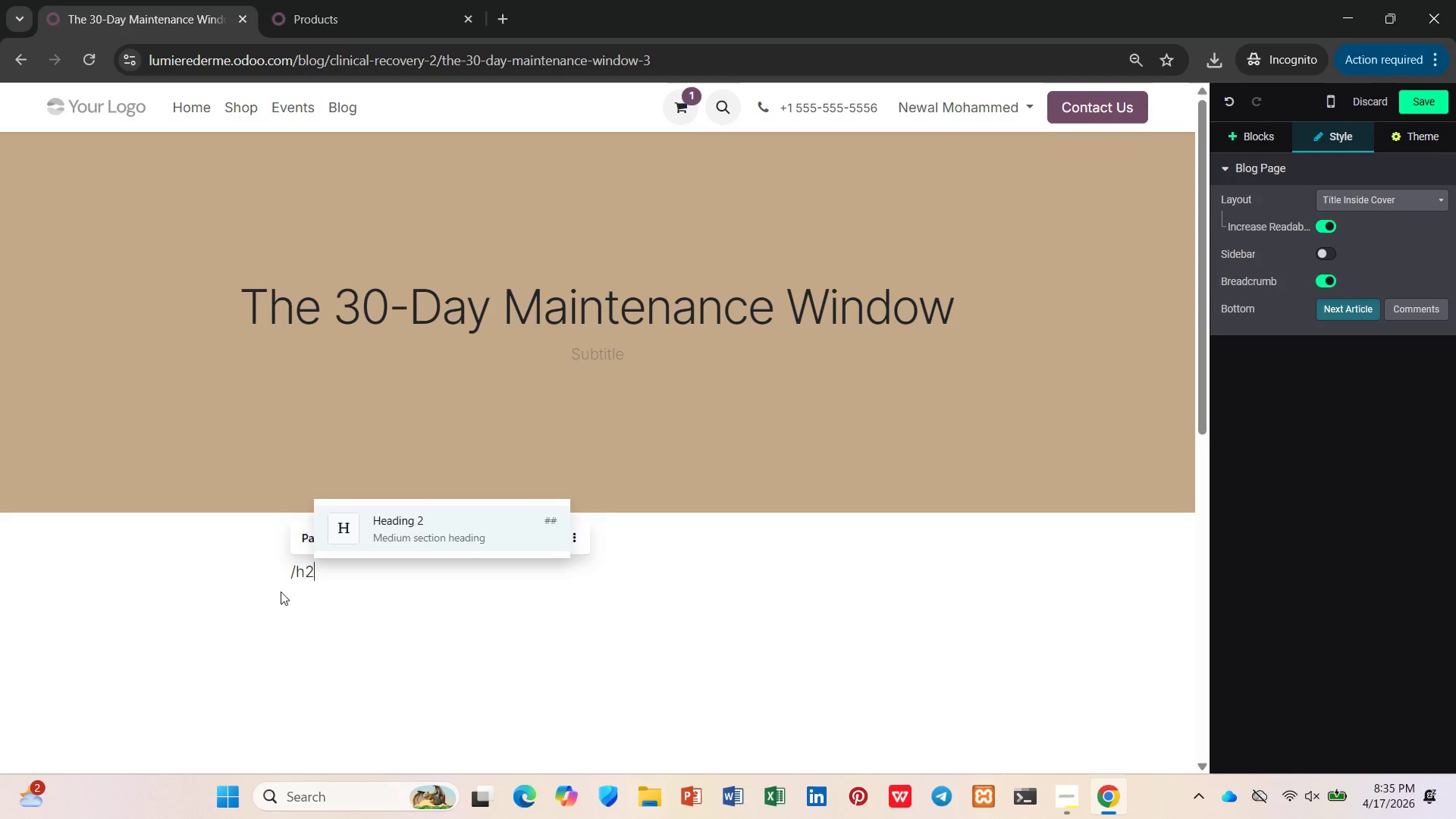 
key(Enter)
 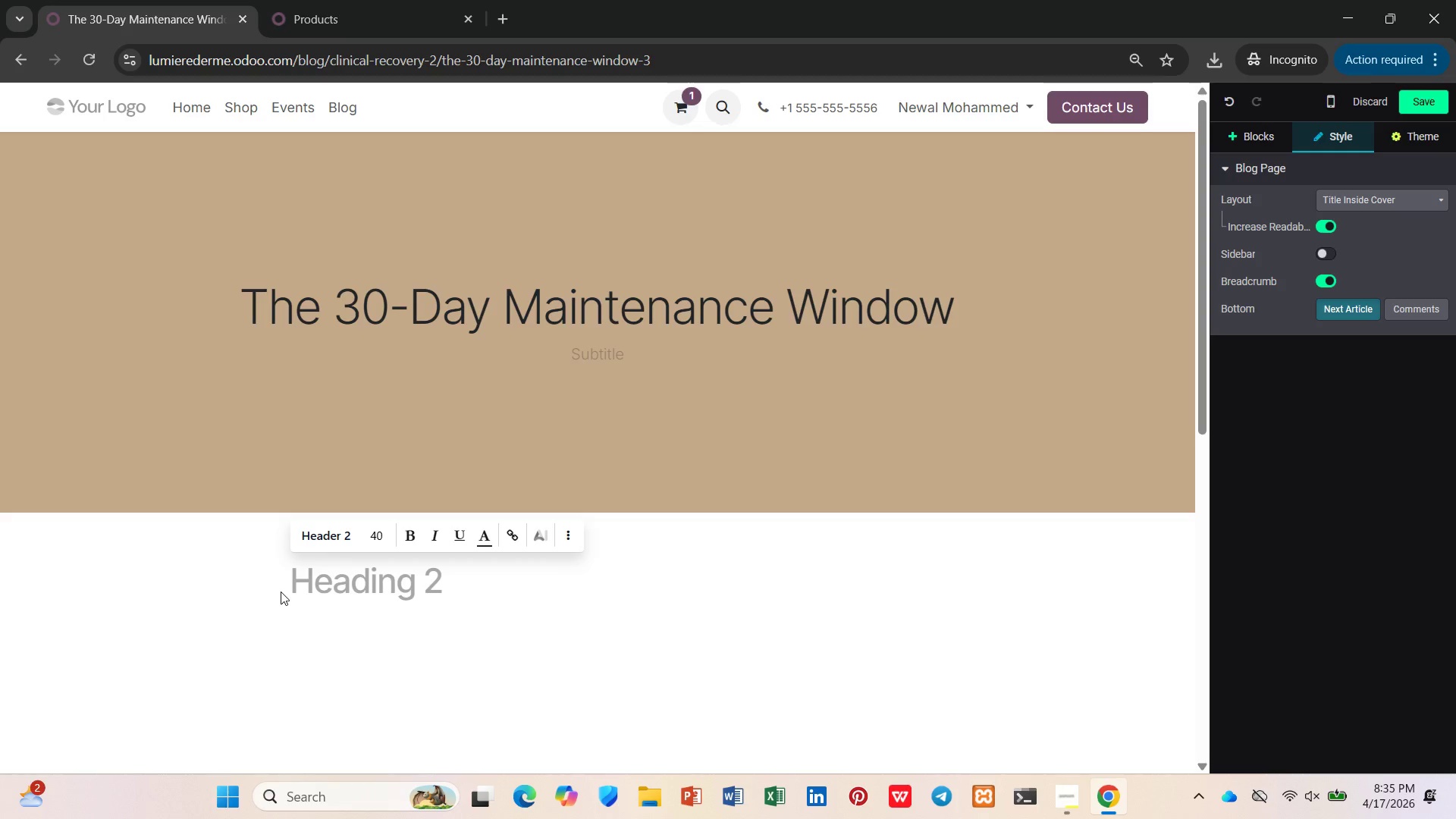 
type(Why T)
key(Backspace)
type(the First 30 DAys M)
key(Backspace)
key(Backspace)
key(Backspace)
key(Backspace)
key(Backspace)
type(ays Matter)
 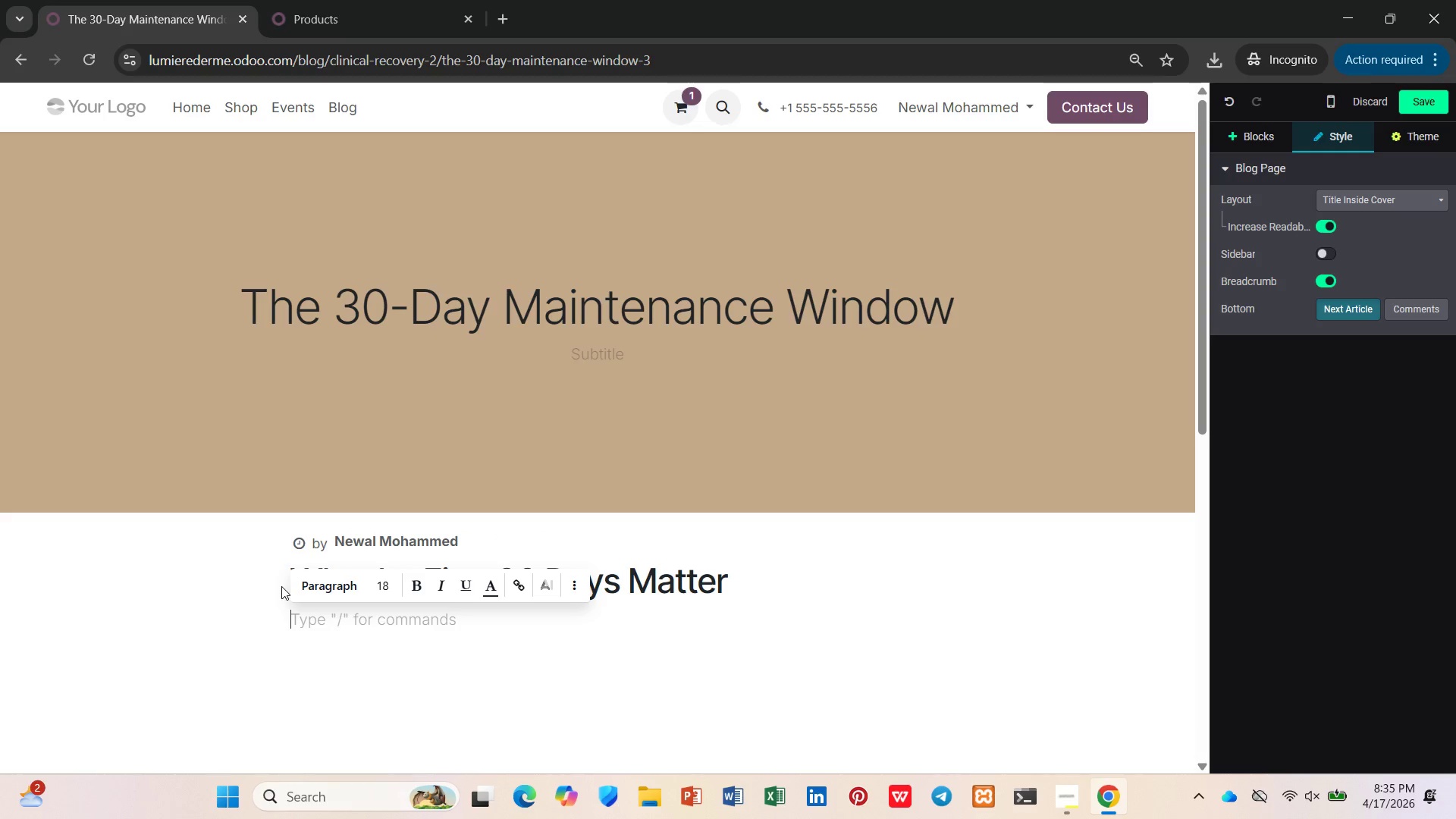 
 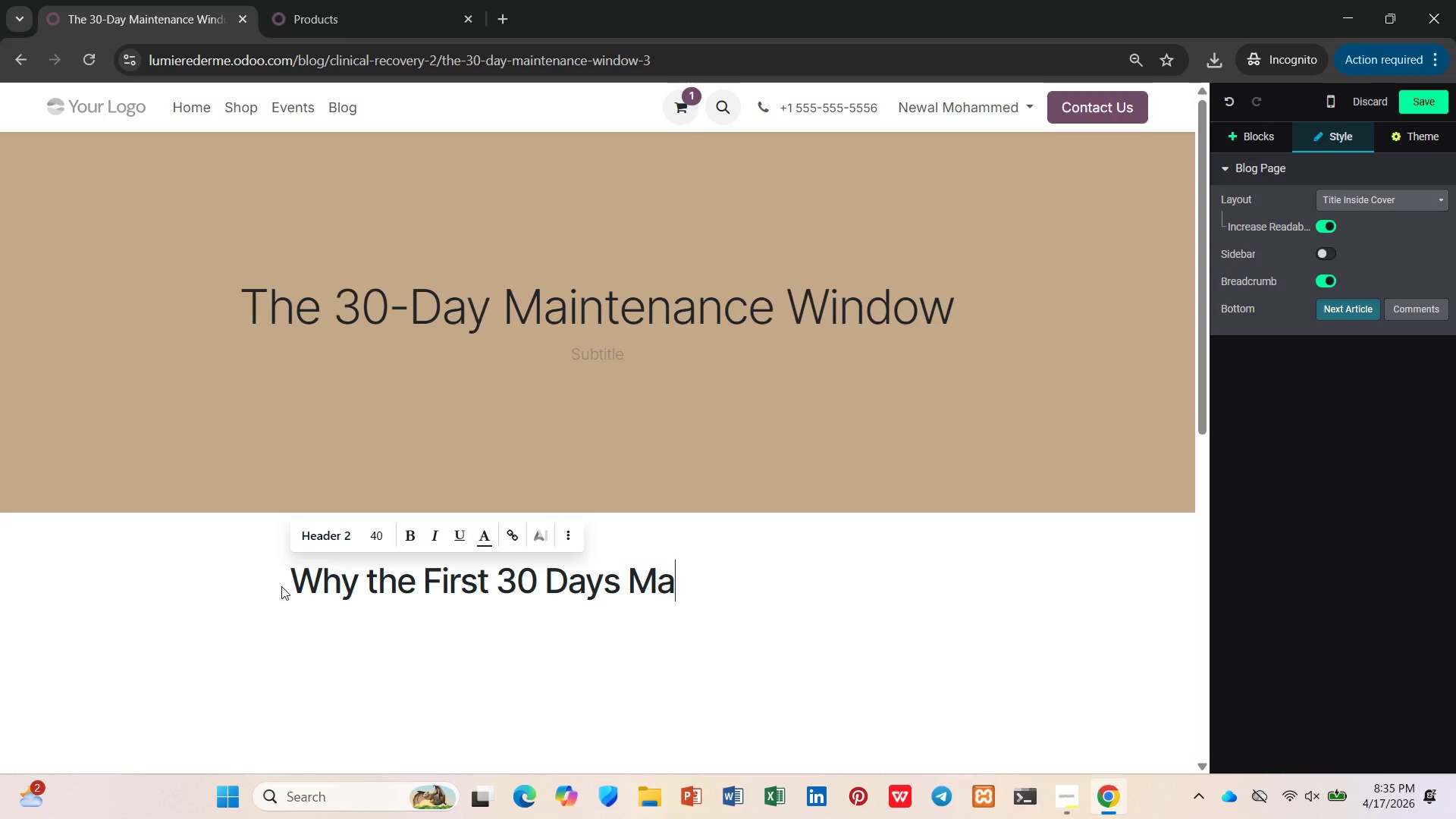 
key(Enter)
 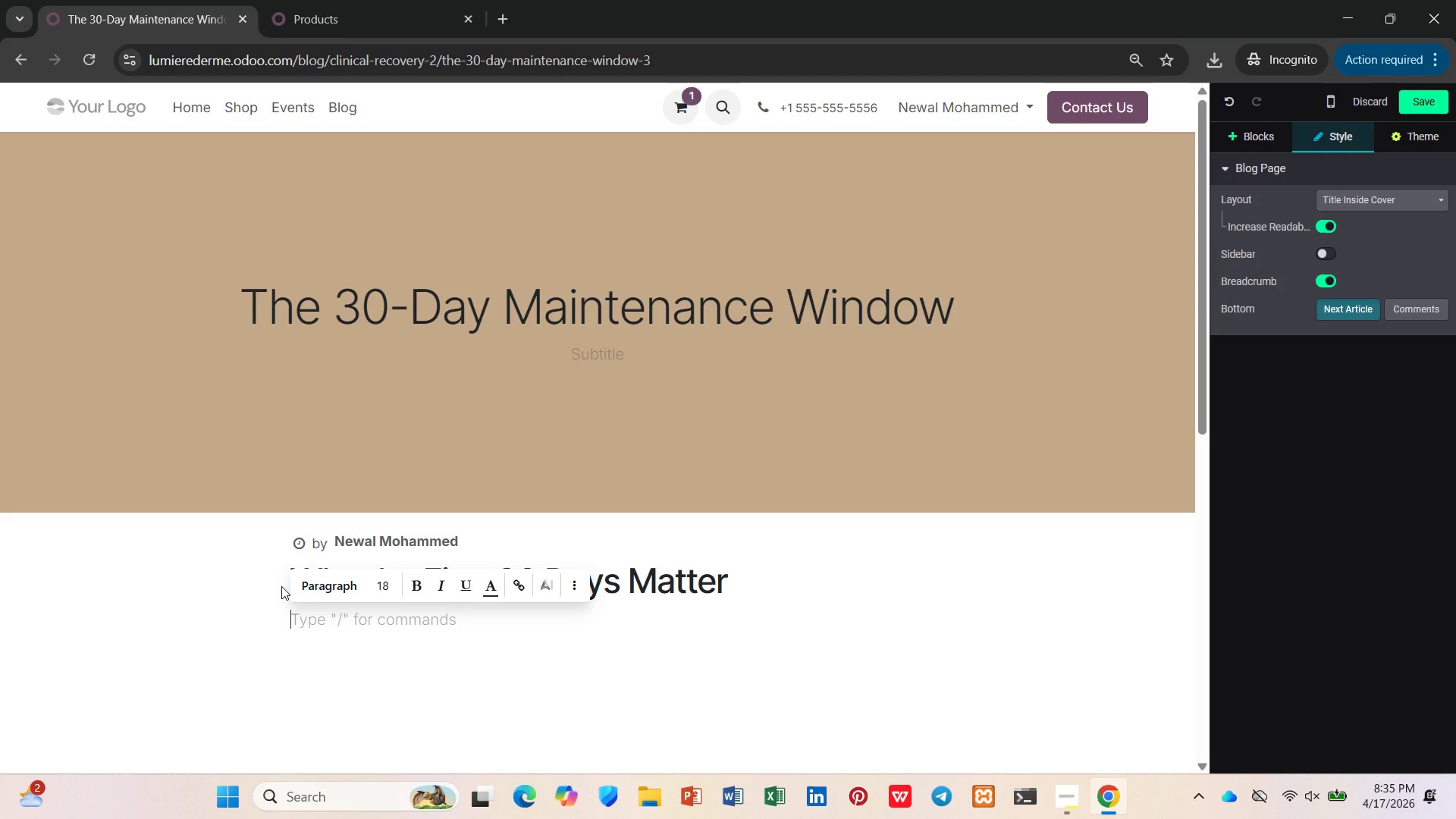 
type(Your laser or peel results aren't final on day 7. The next 30 days determine how long these )
key(Backspace)
key(Backspace)
key(Backspace)
key(Backspace)
type(ose results last. This is your first )
 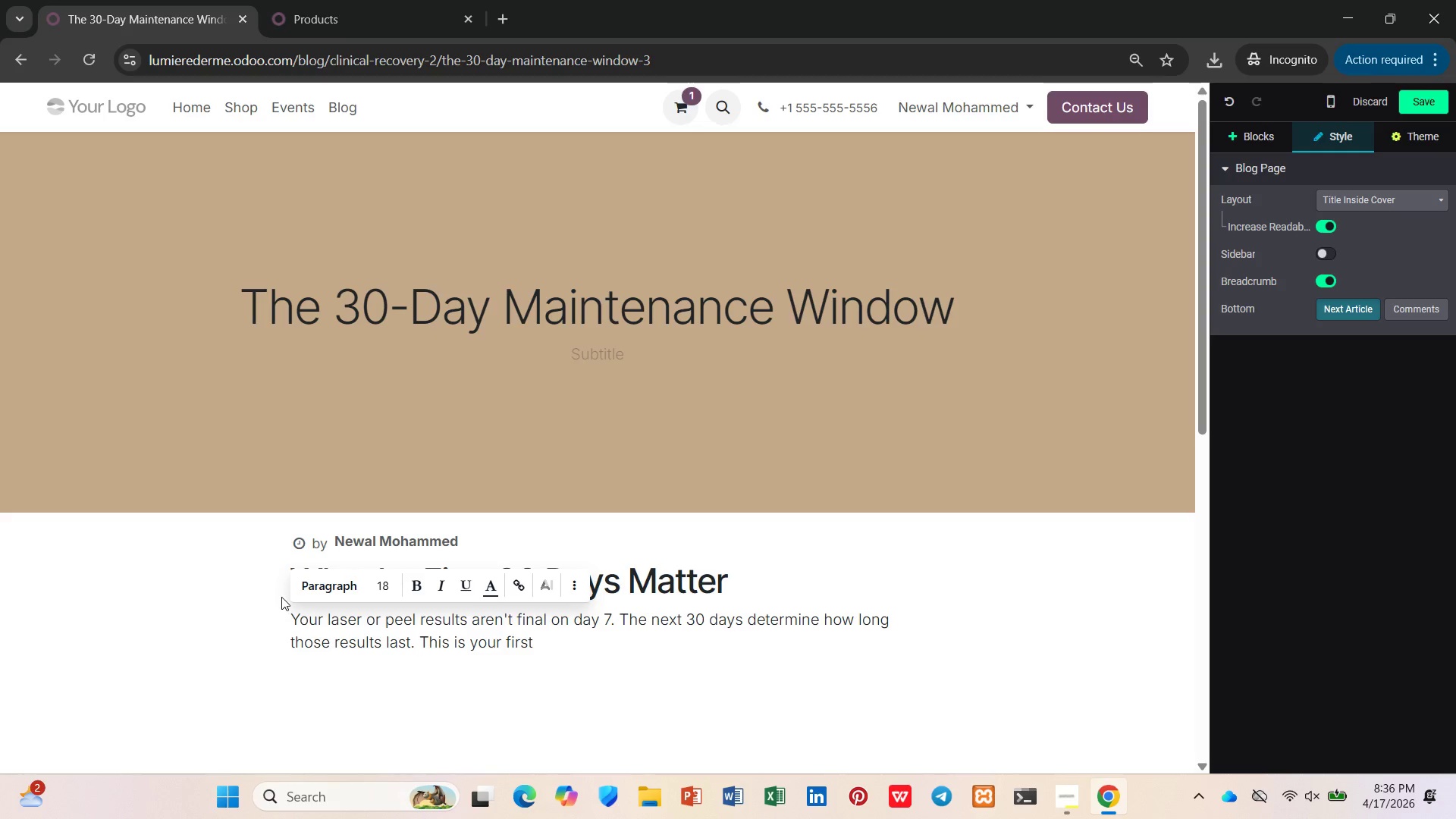 
key(Backspace)
key(Backspace)
key(Backspace)
key(Backspace)
key(Backspace)
key(Backspace)
type(maintenance window - and the right products make all the f)
key(Backspace)
type(difefere)
key(Backspace)
key(Backspace)
key(Backspace)
key(Backspace)
key(Backspace)
type(ference.)
 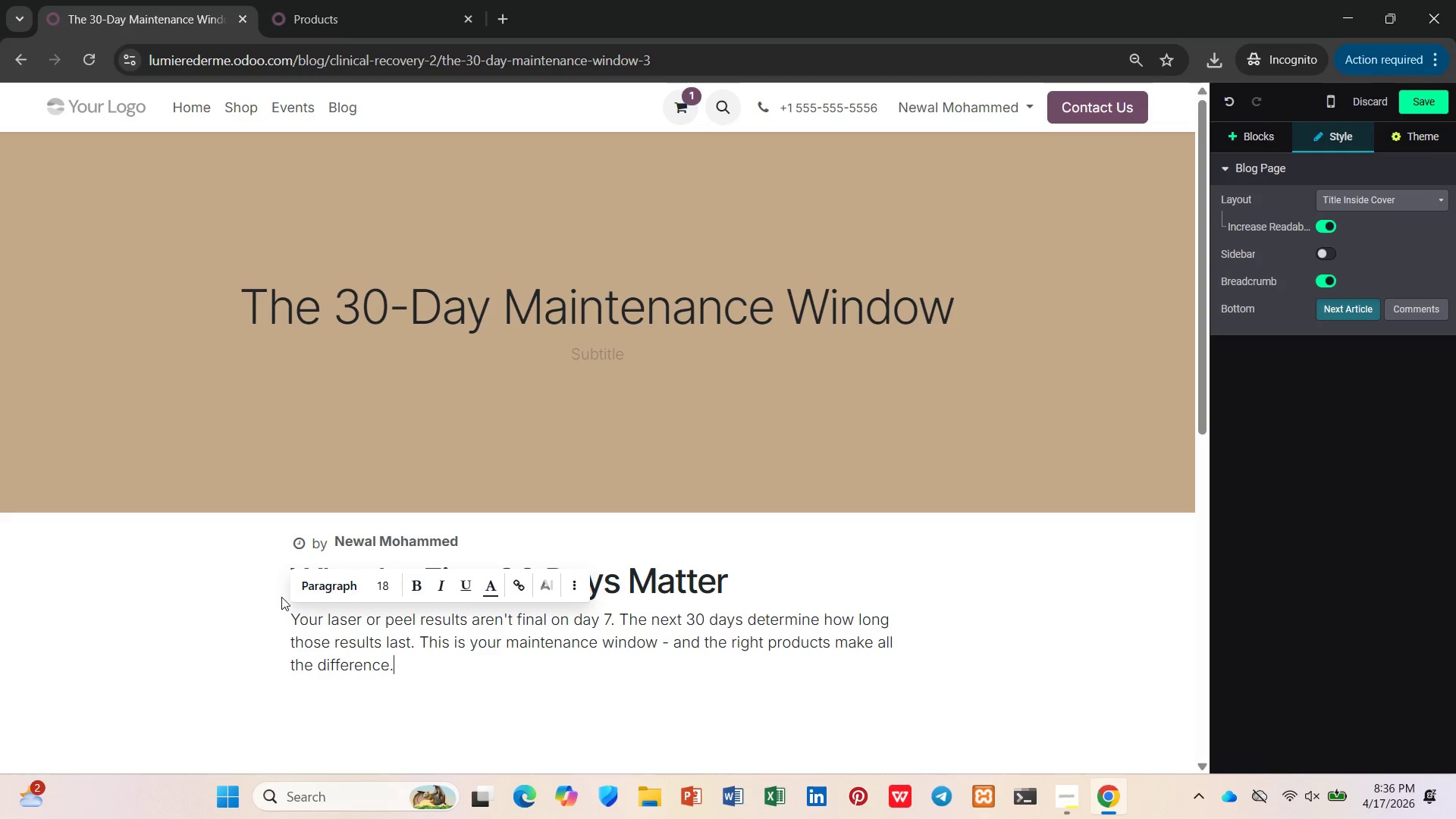 
key(Enter)
 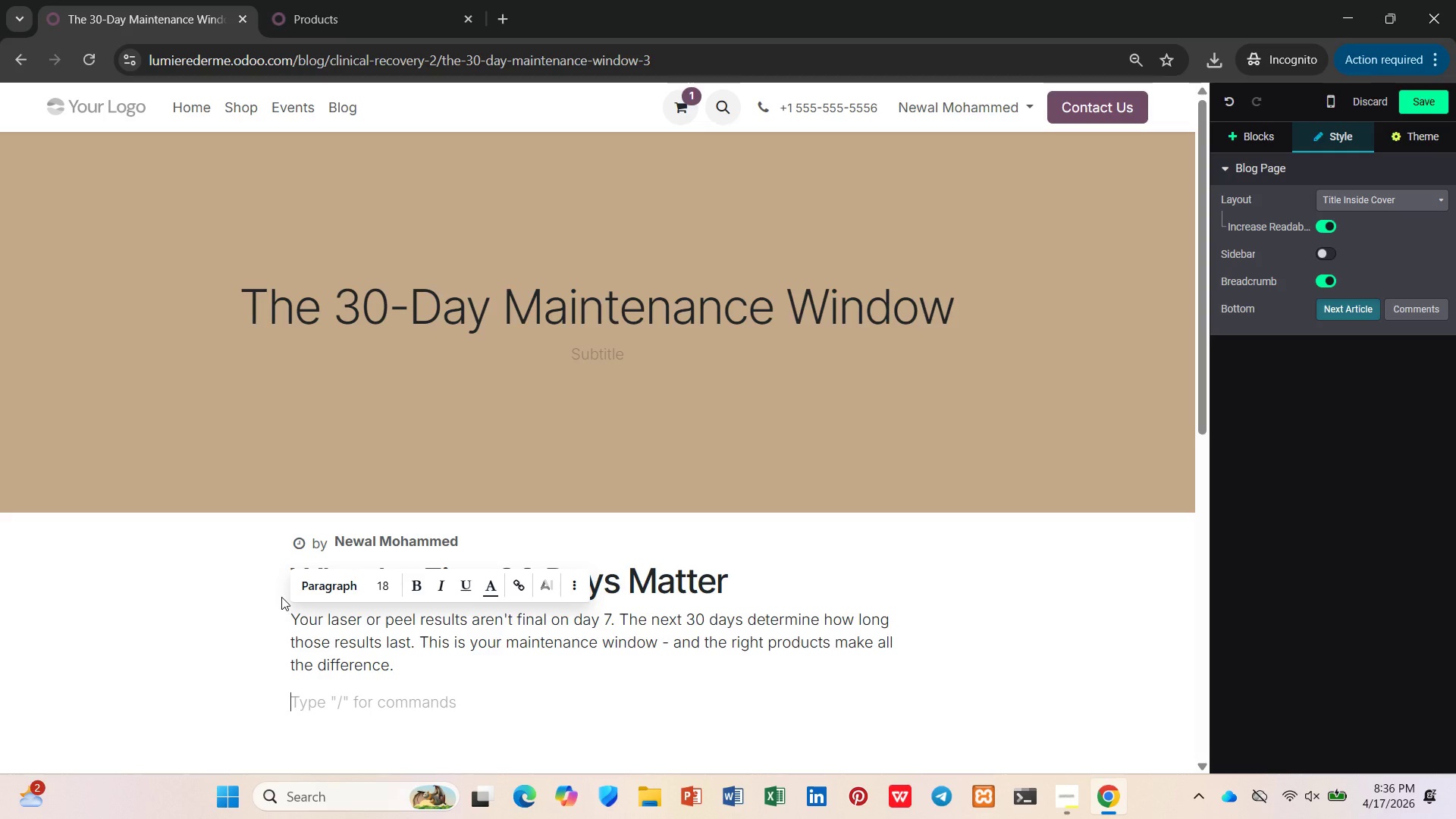 
type(/h2)
 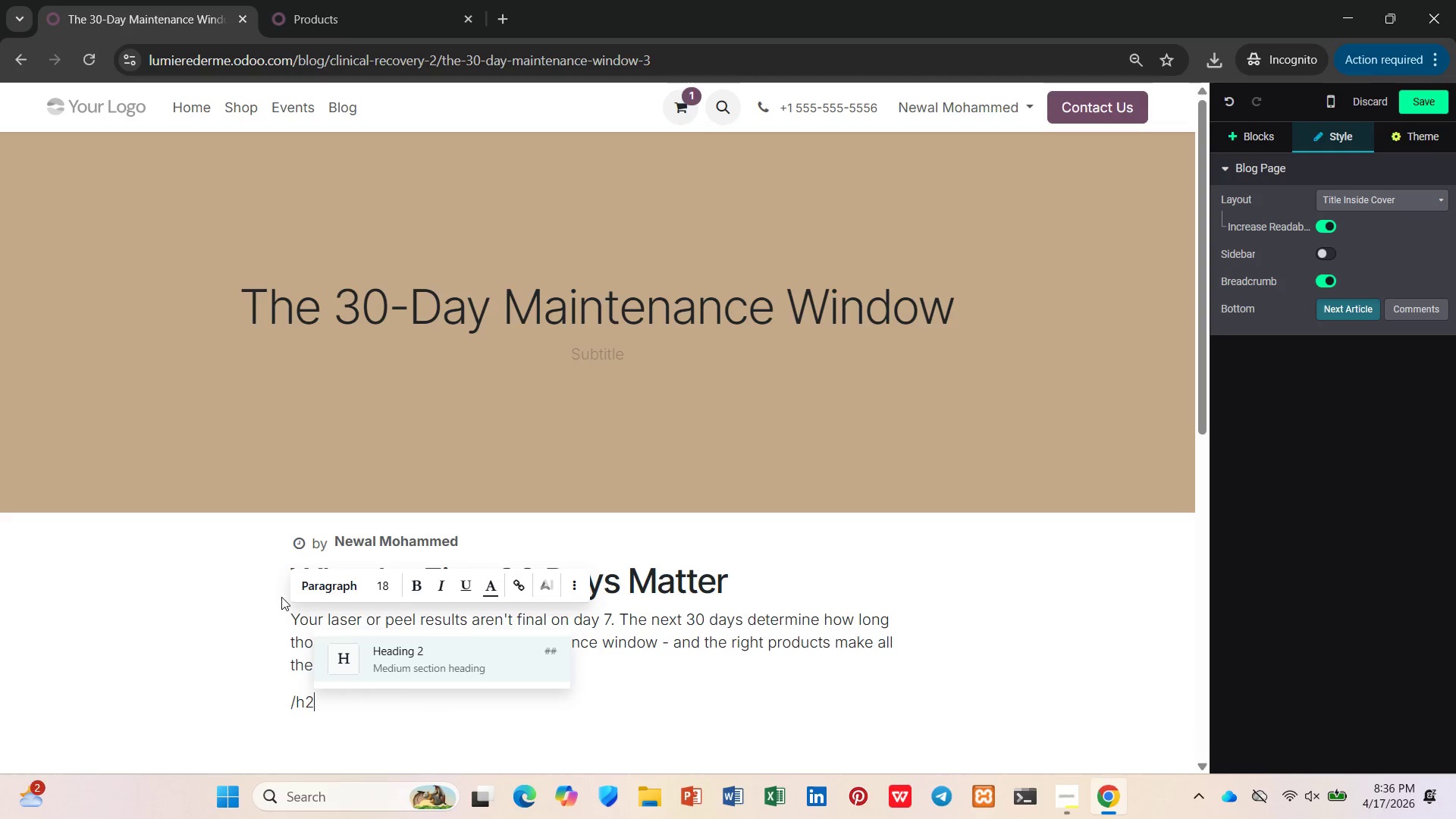 
key(Enter)
 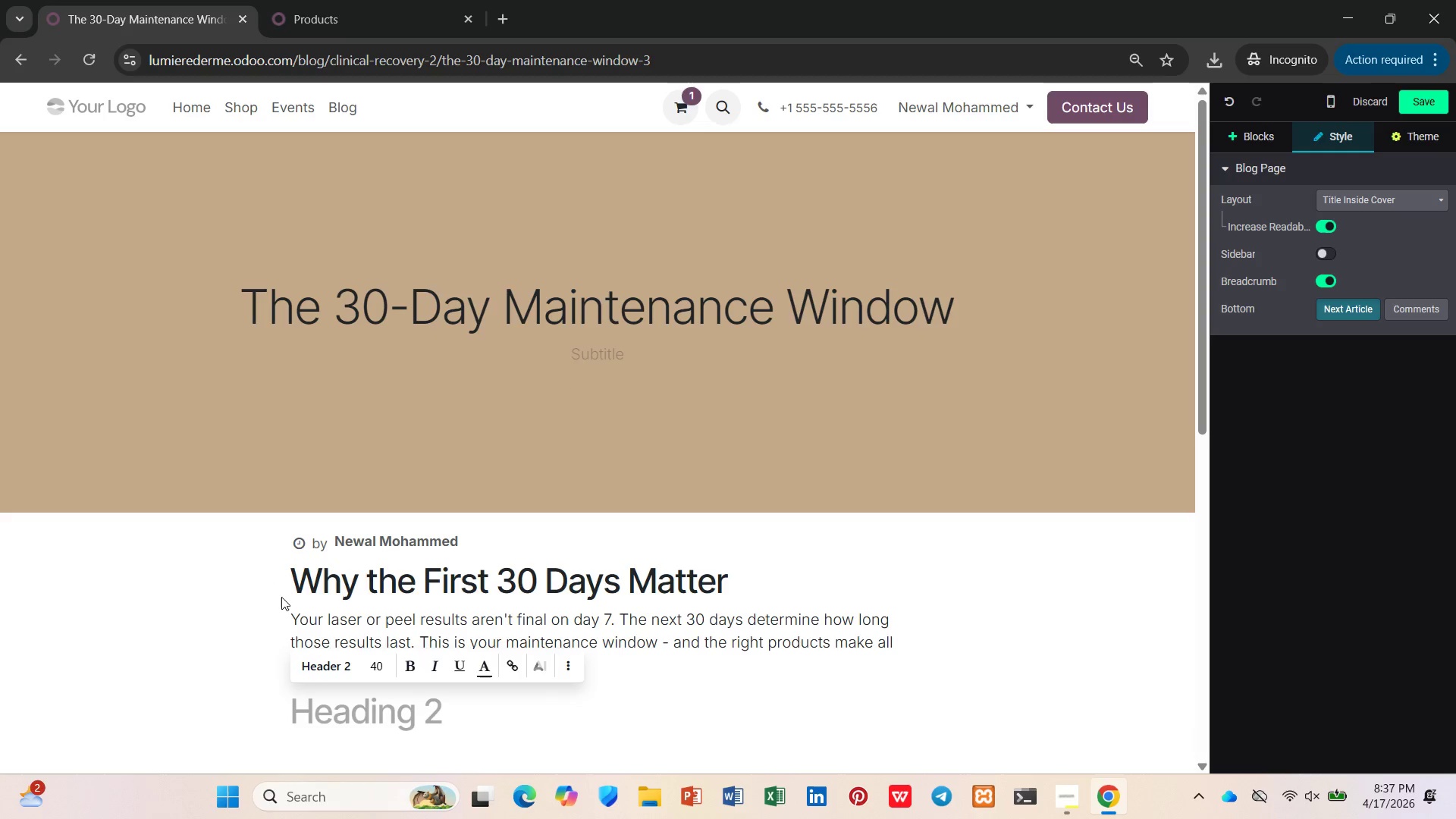 
type(Weeks 2-3: Boose)
key(Backspace)
type(t and Brighten)
 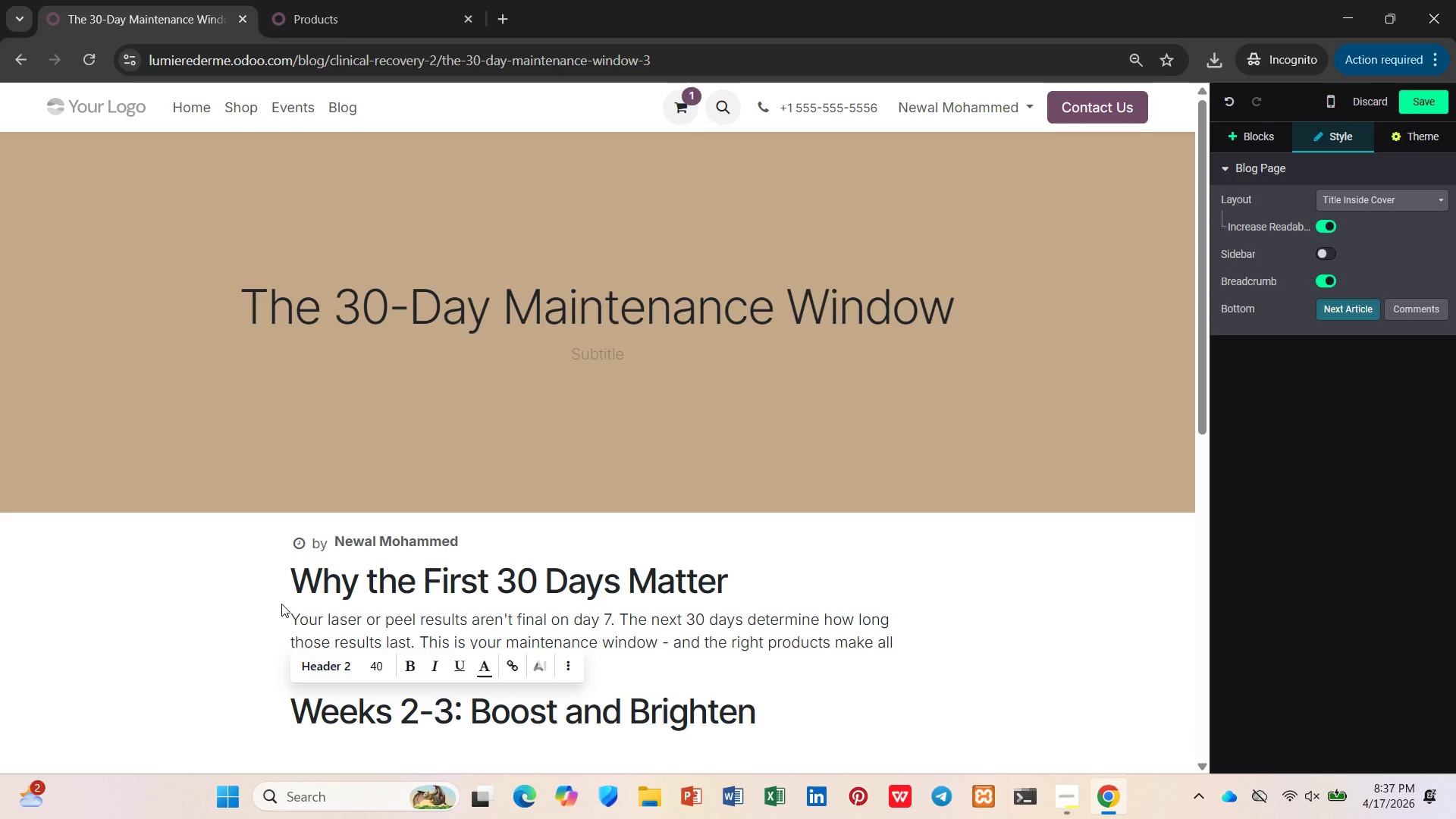 
key(Enter)
 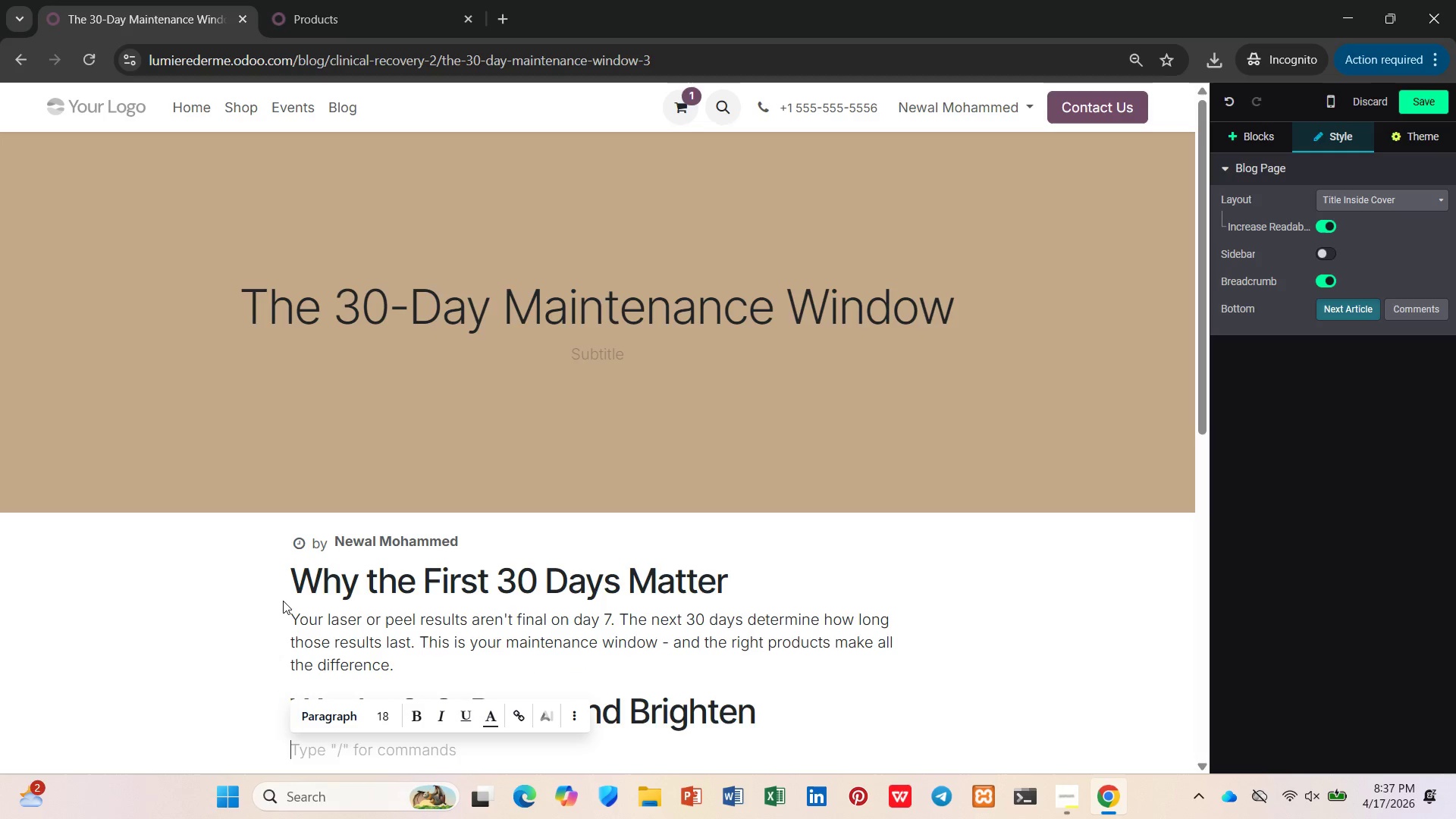 